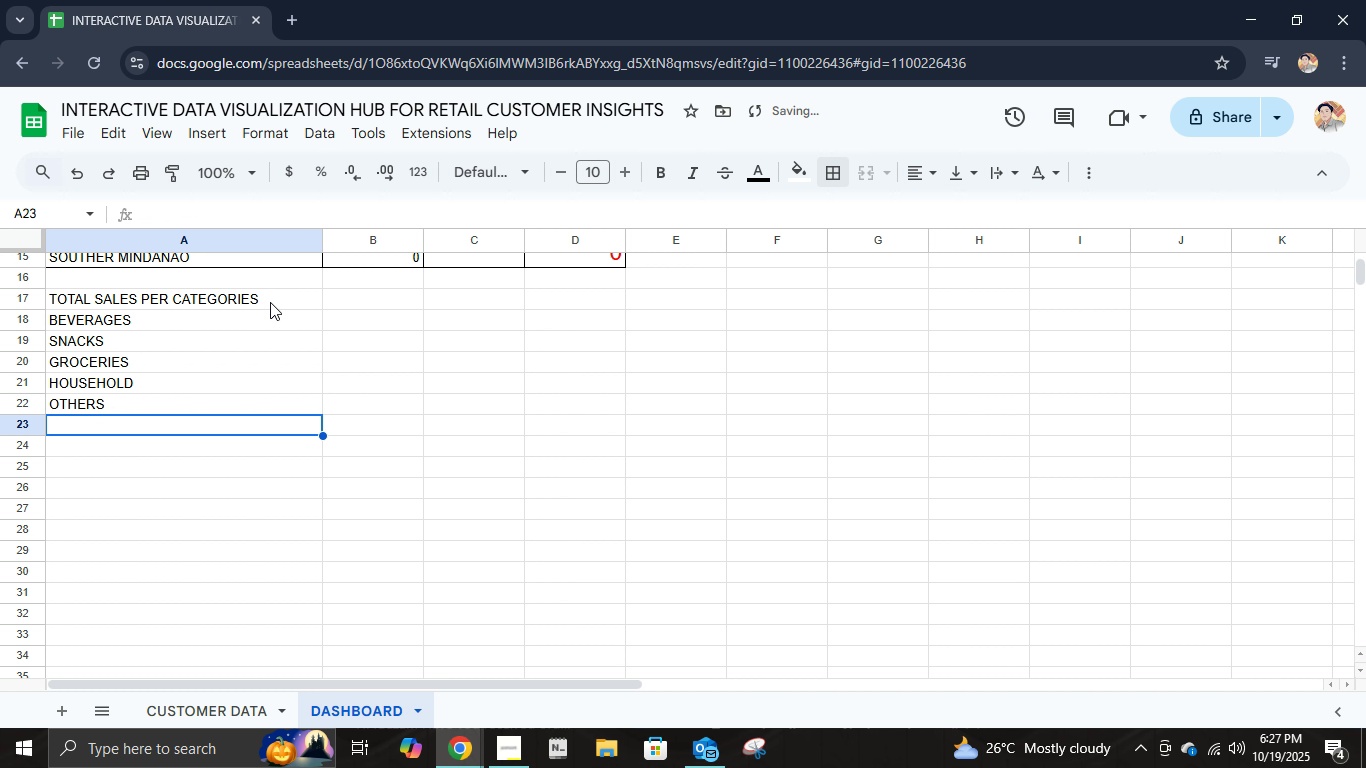 
left_click([270, 302])
 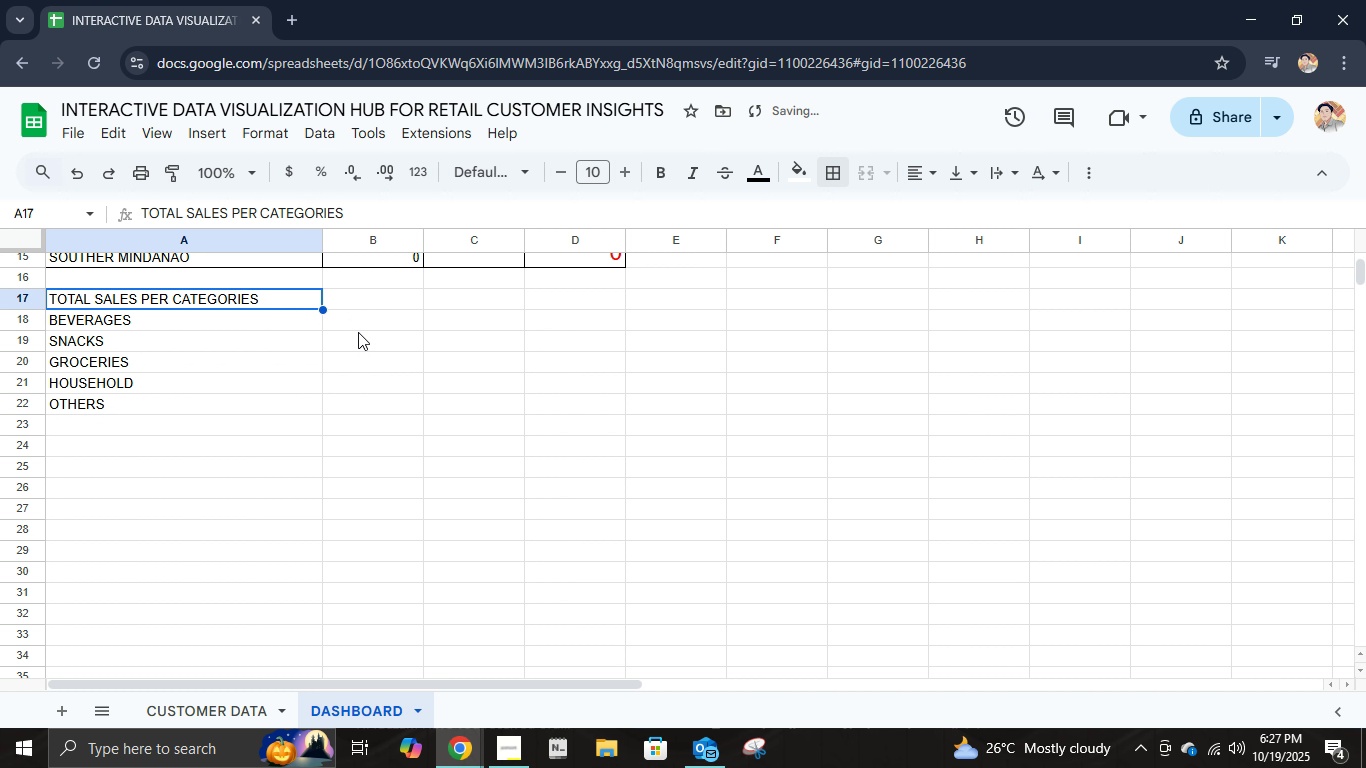 
key(Control+B)
 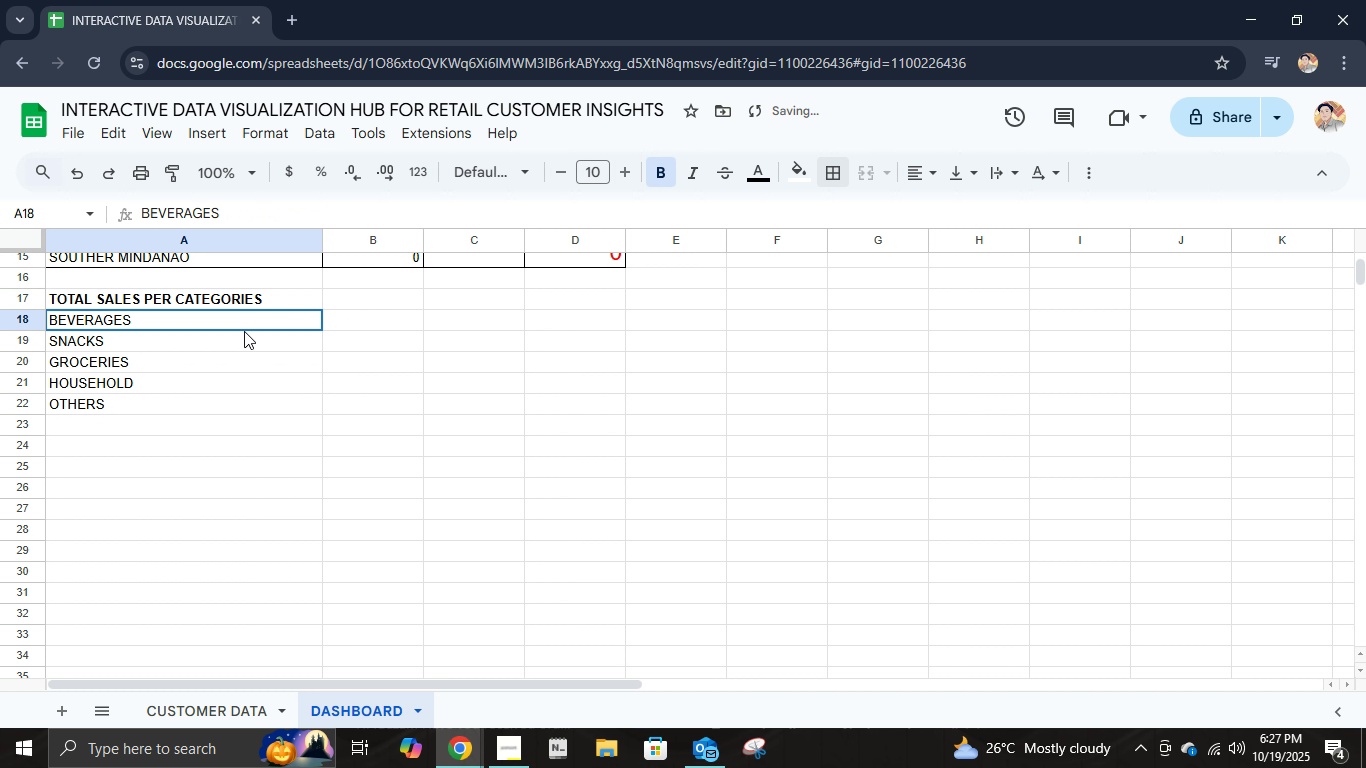 
left_click([244, 331])
 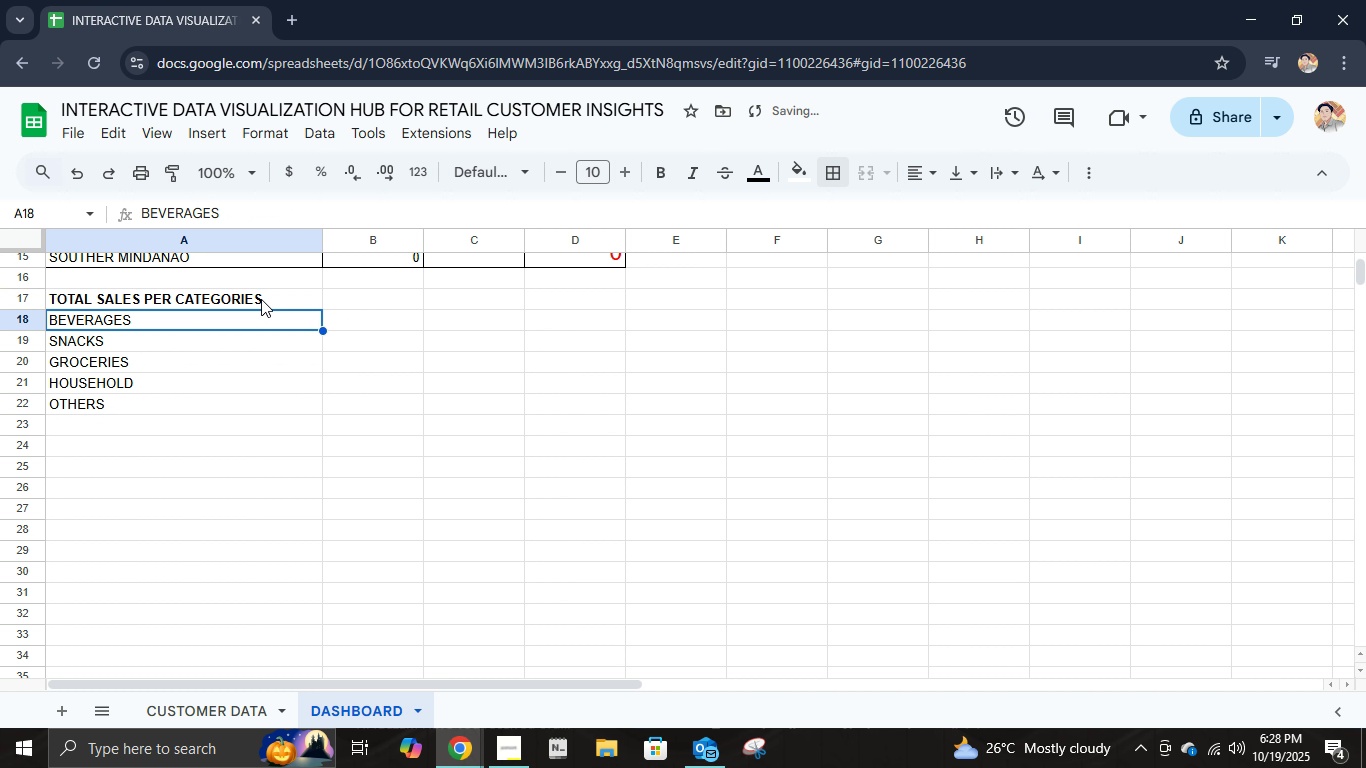 
scroll: coordinate [261, 299], scroll_direction: up, amount: 3.0
 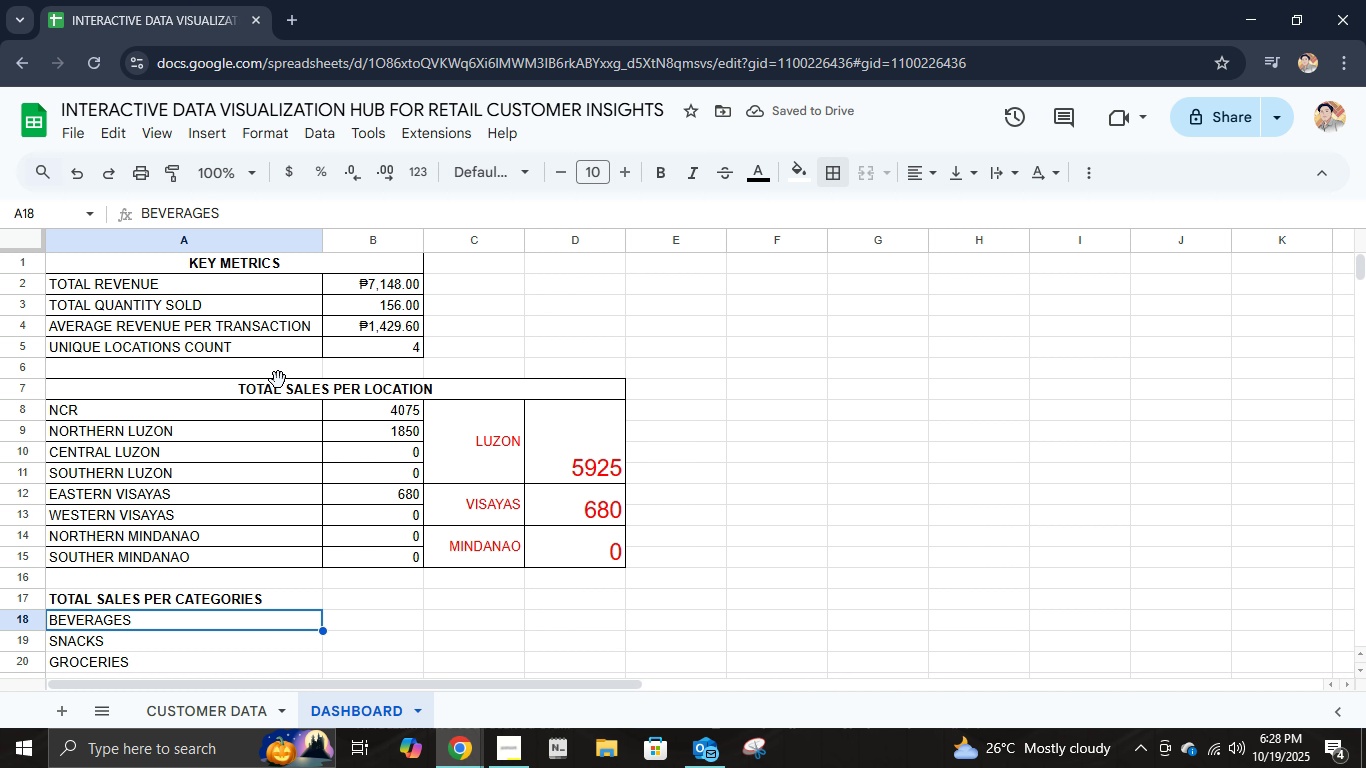 
left_click([278, 380])
 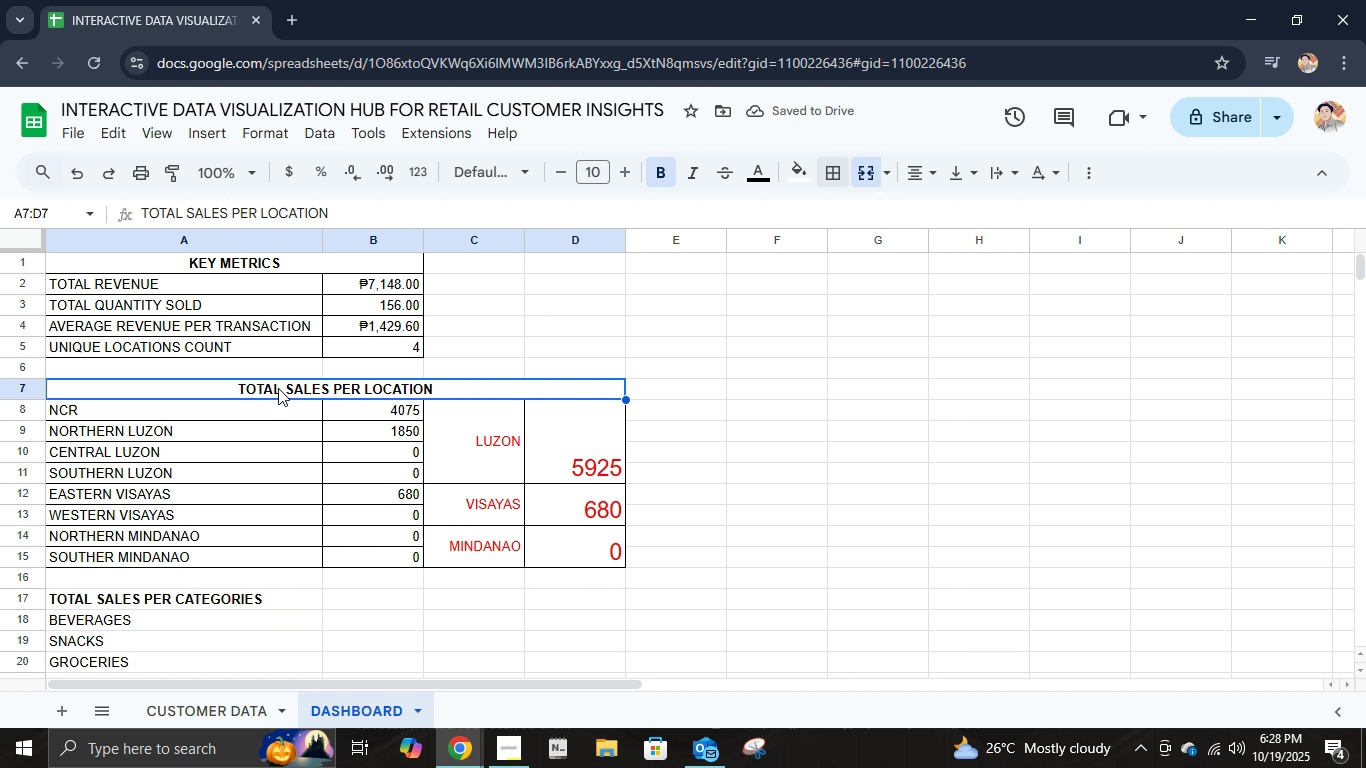 
scroll: coordinate [279, 390], scroll_direction: down, amount: 2.0
 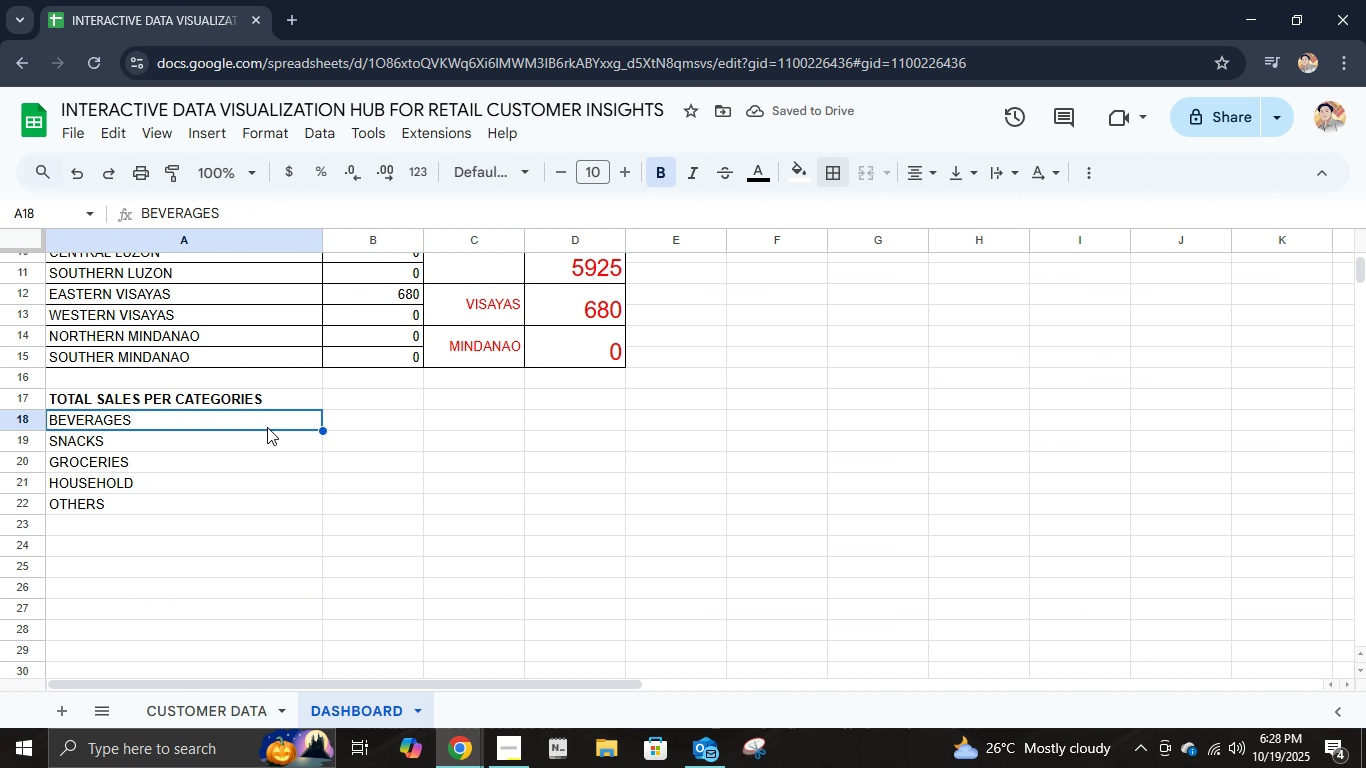 
left_click([267, 427])
 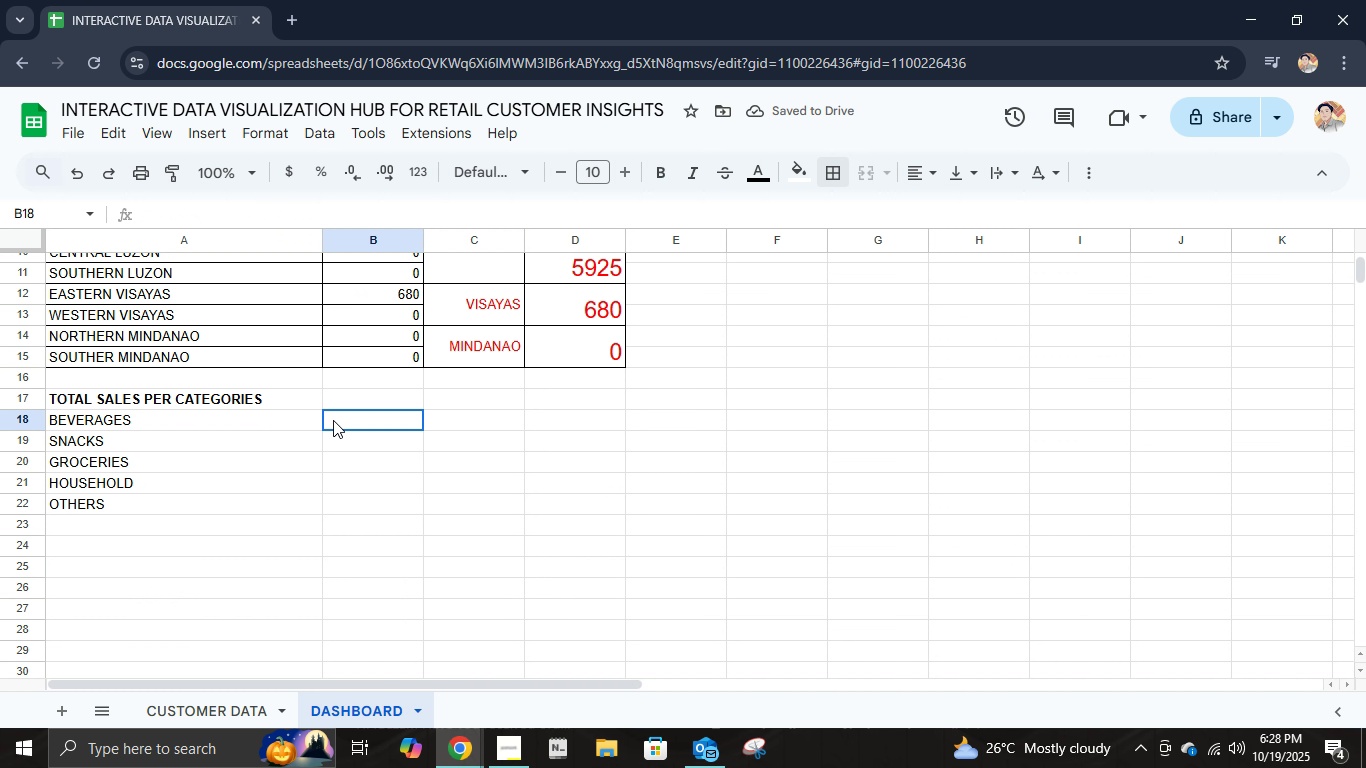 
left_click([333, 420])
 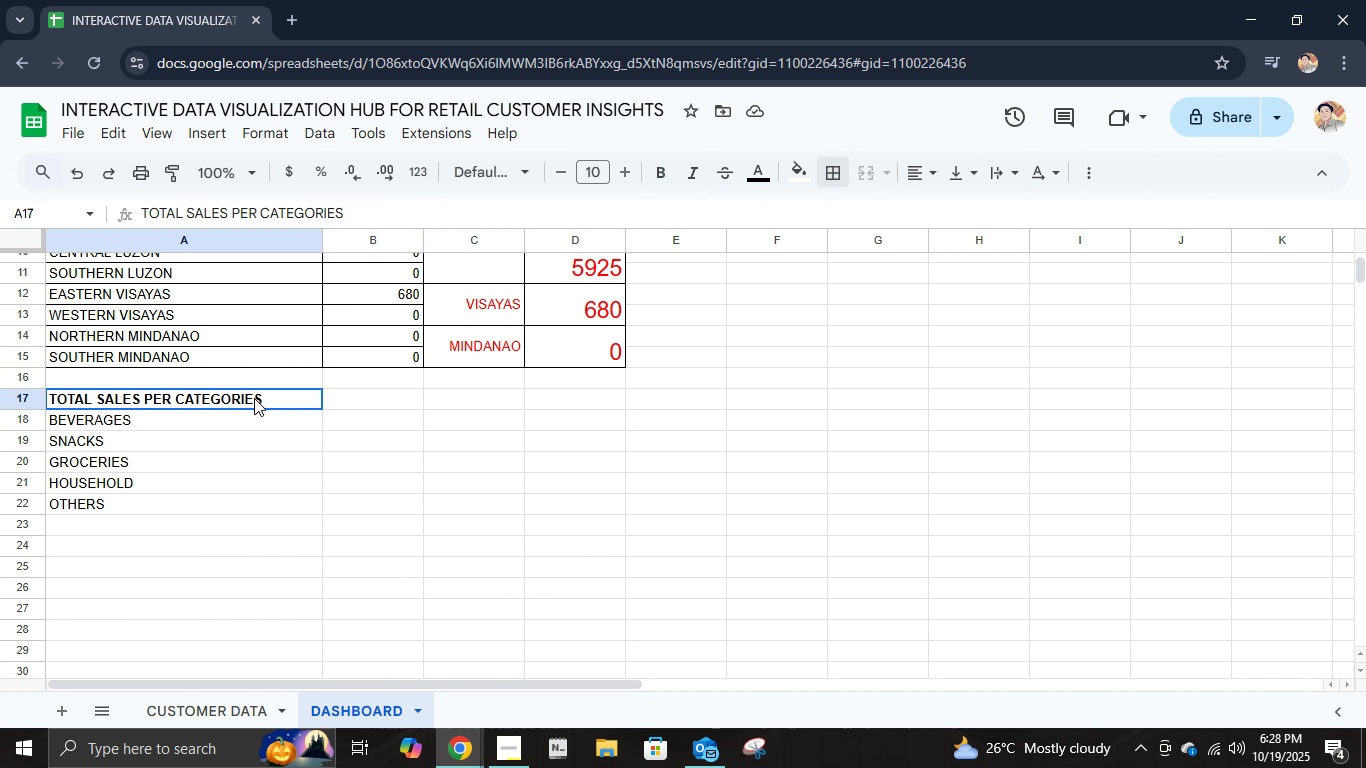 
left_click([254, 398])
 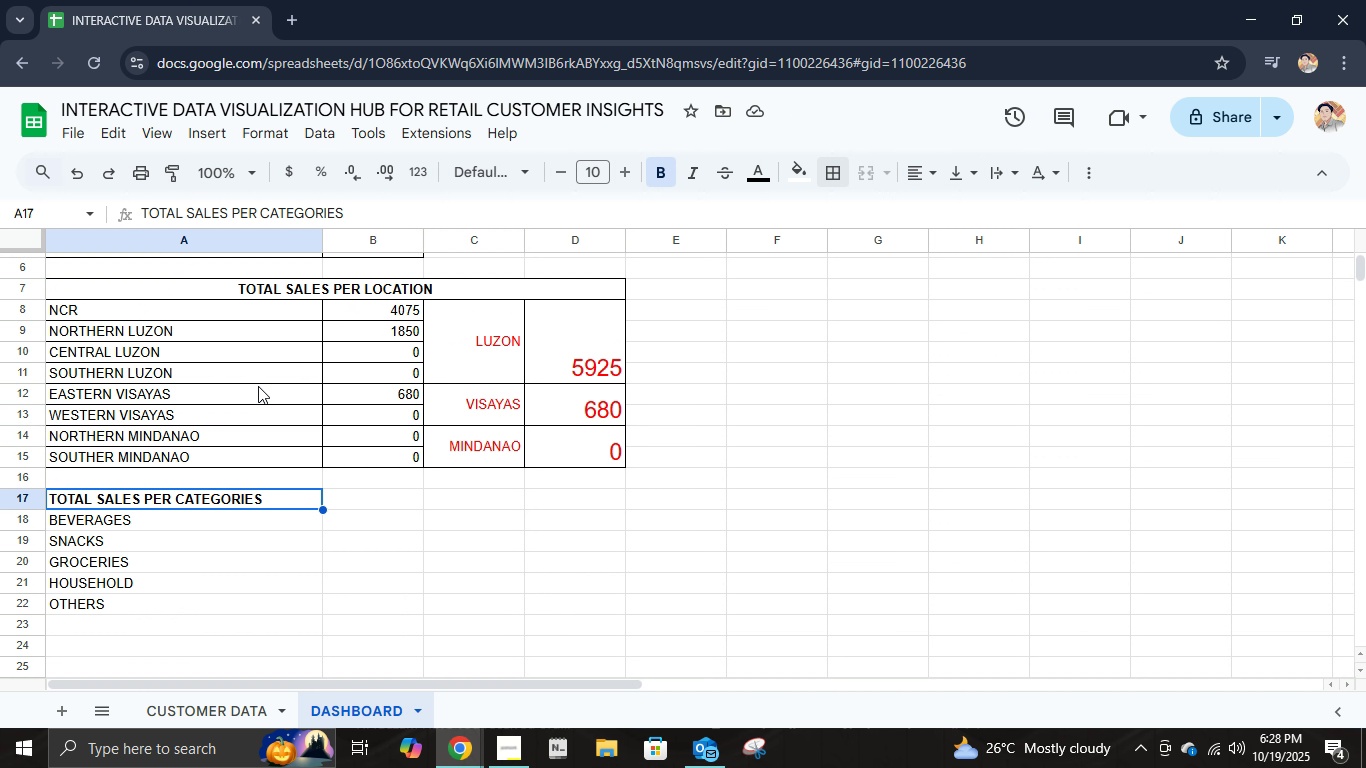 
scroll: coordinate [258, 386], scroll_direction: up, amount: 3.0
 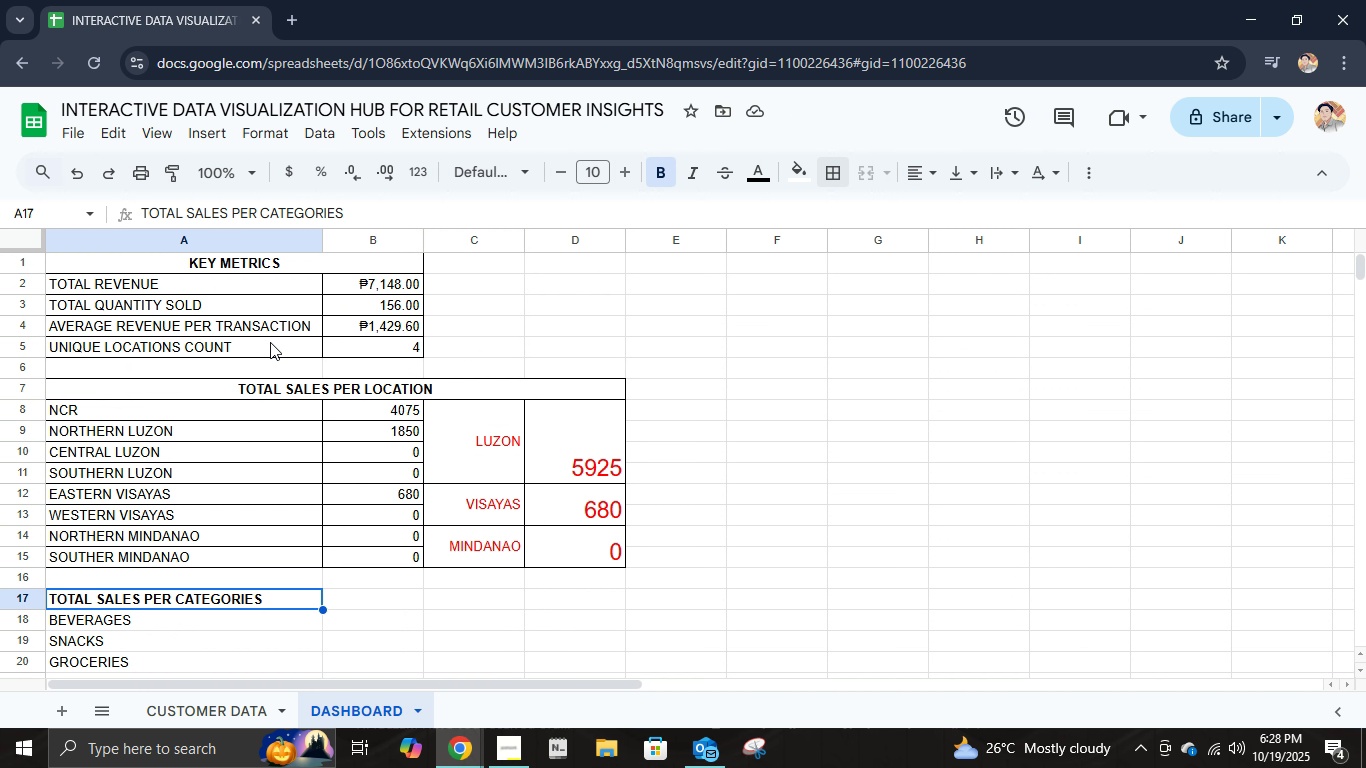 
left_click([279, 280])
 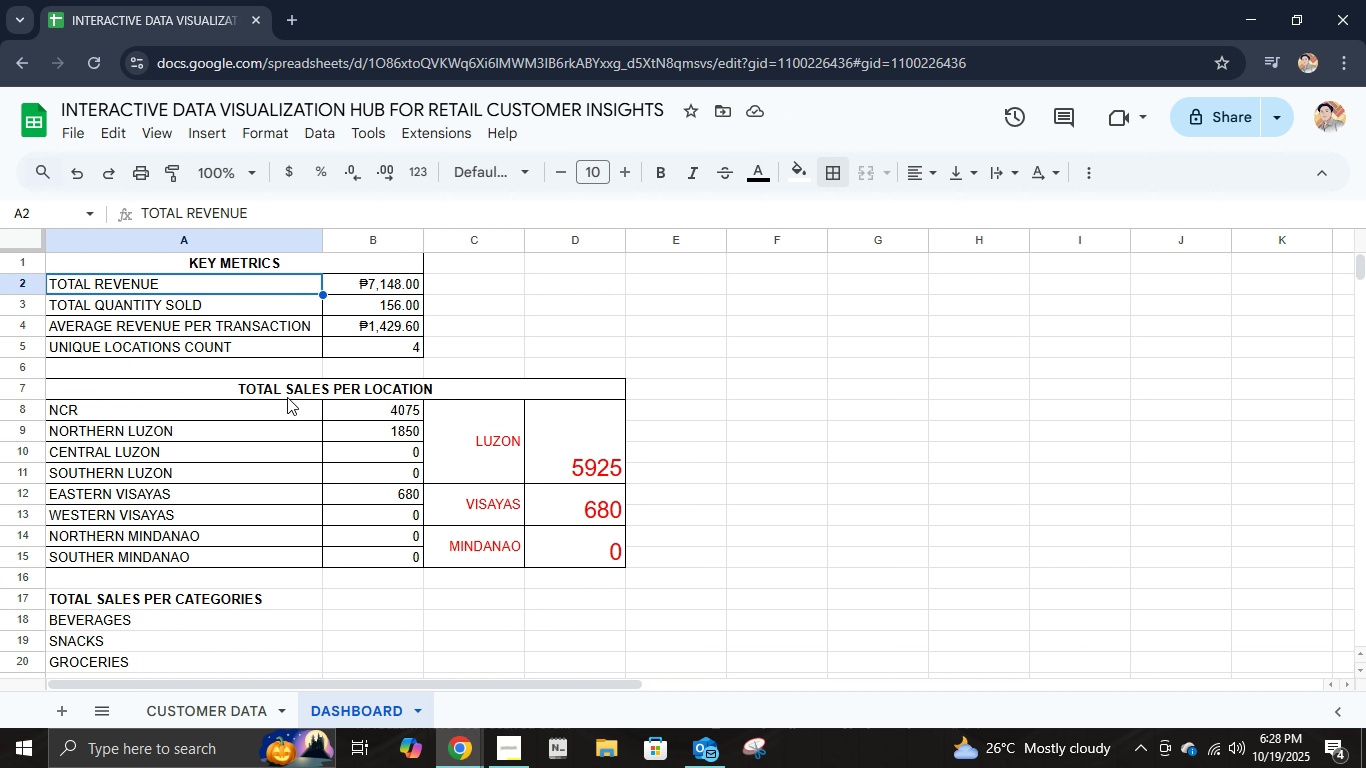 
hold_key(key=ShiftLeft, duration=1.5)
left_click([280, 354])
 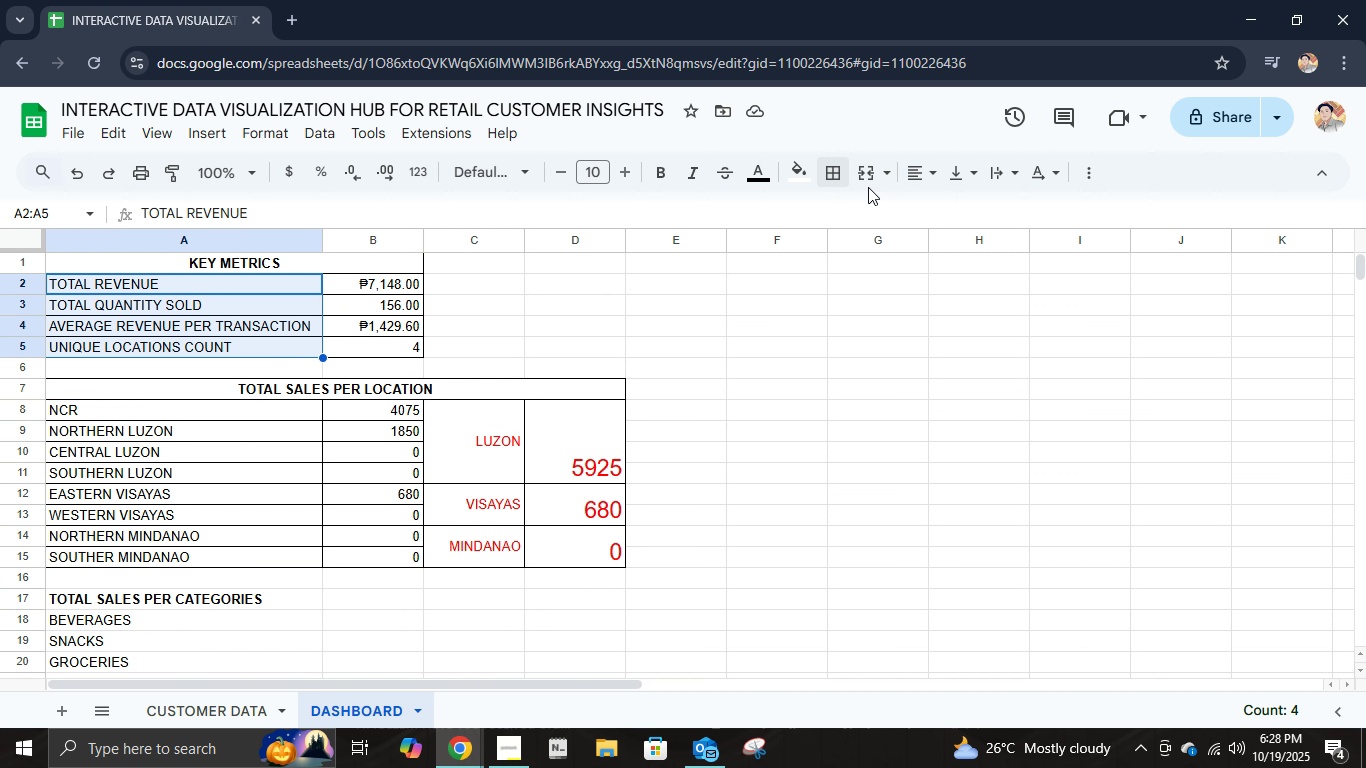 
left_click([918, 167])
 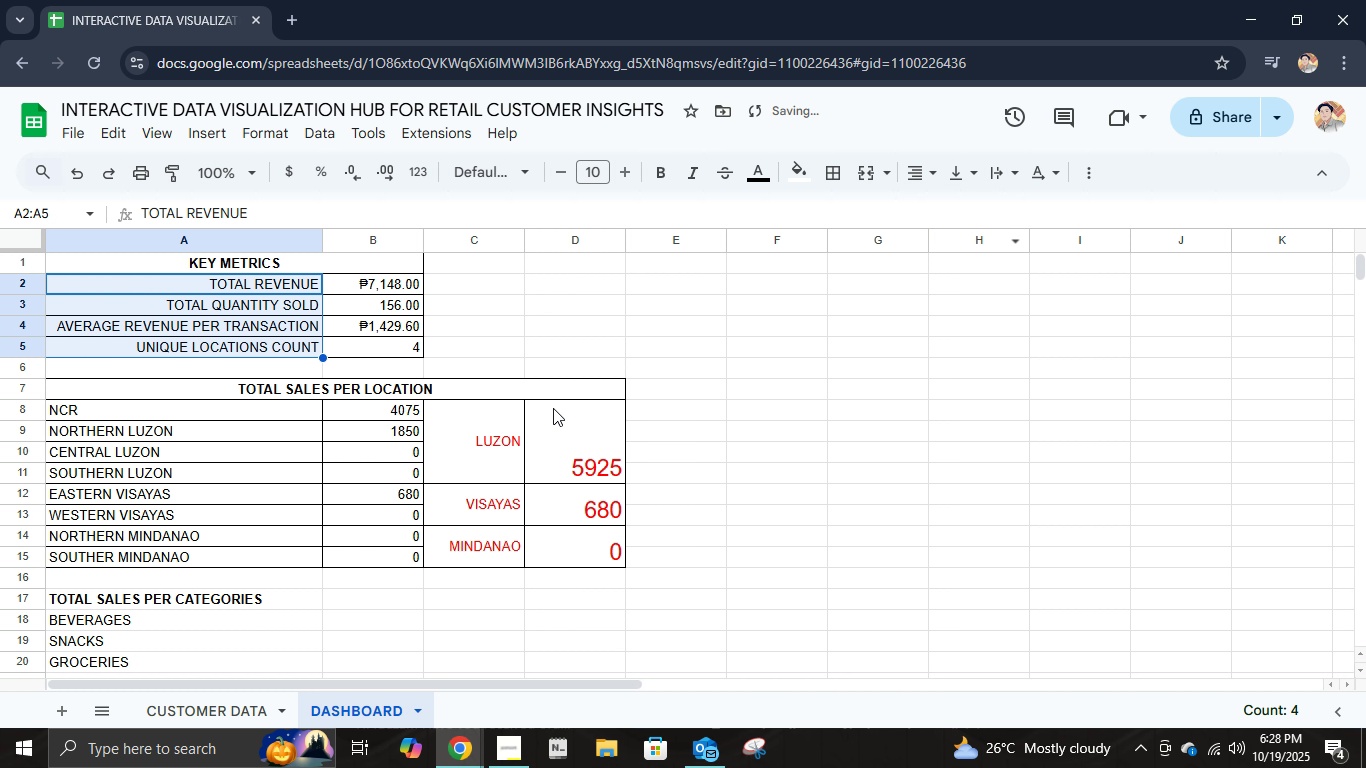 
scroll: coordinate [549, 409], scroll_direction: down, amount: 1.0
 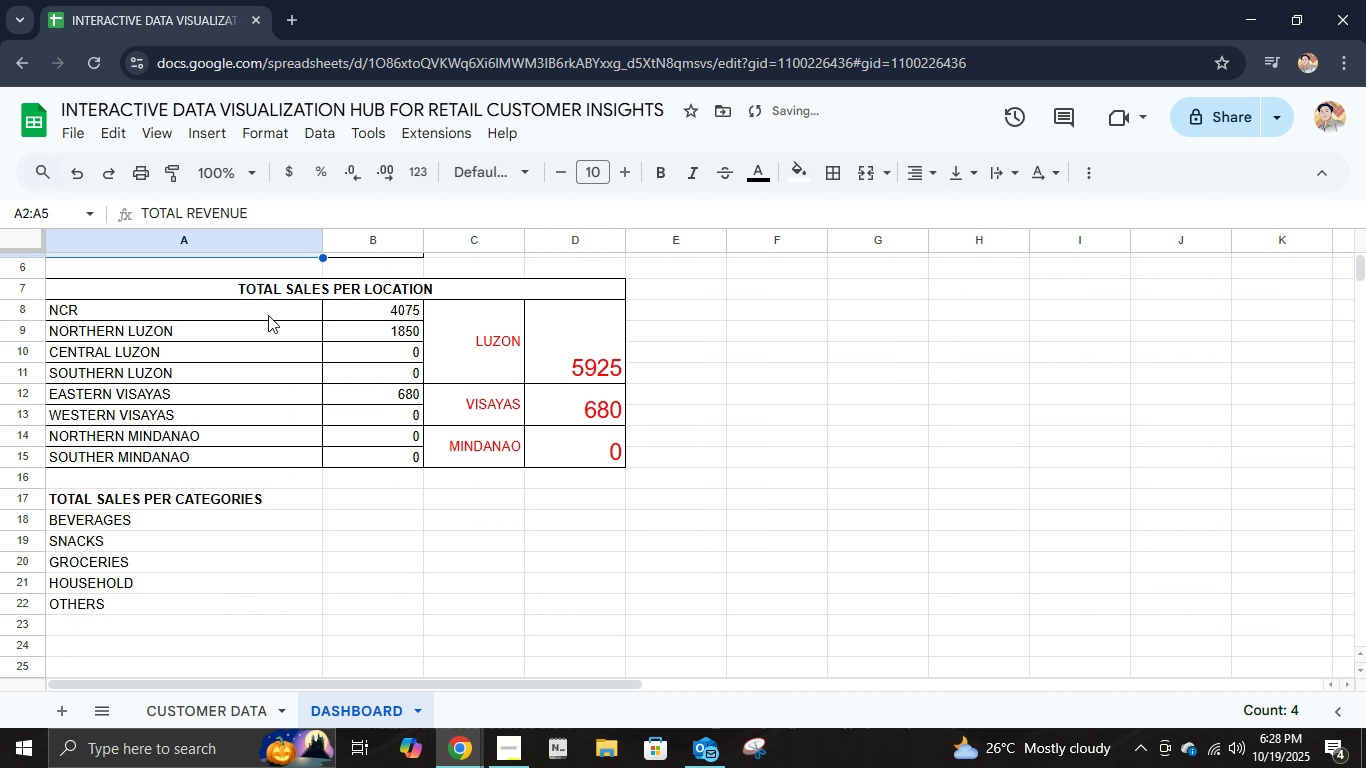 
left_click([268, 313])
 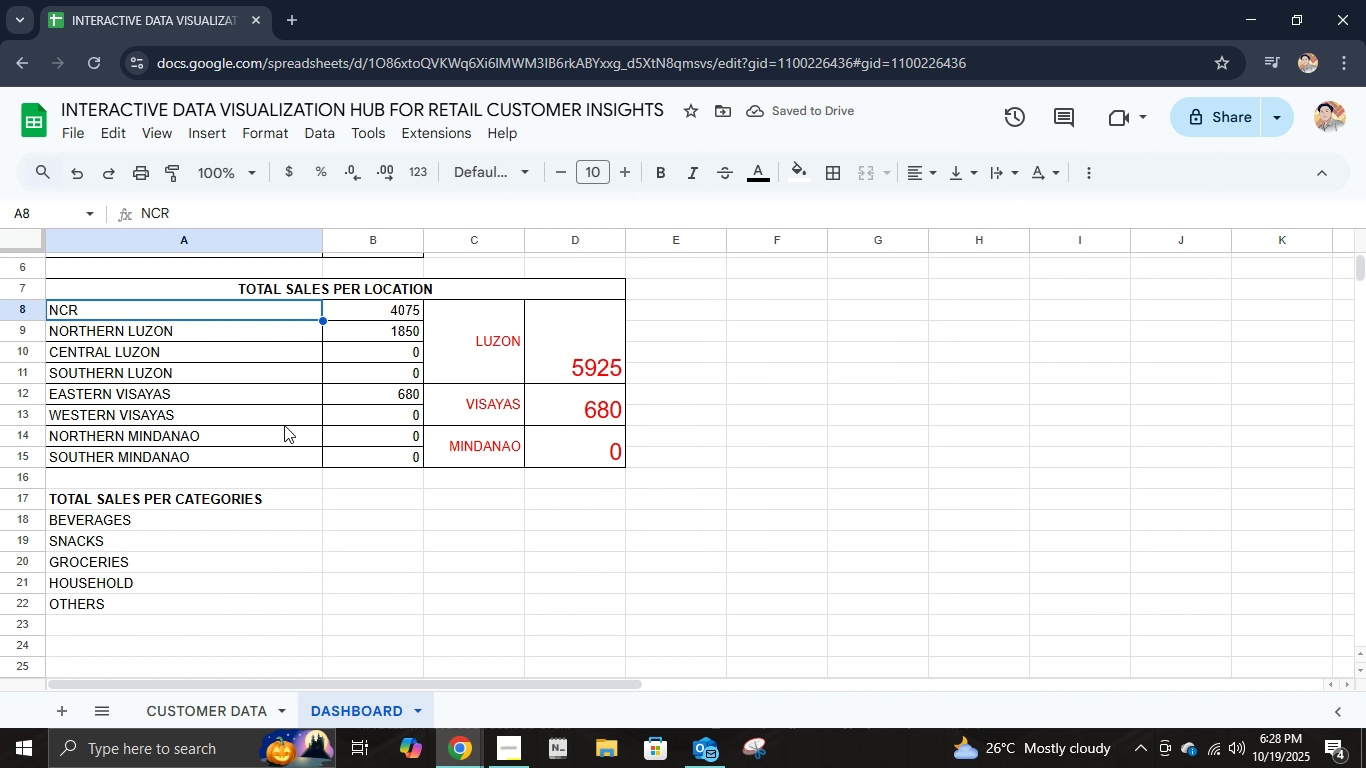 
hold_key(key=ShiftLeft, duration=0.75)
left_click([282, 453])
 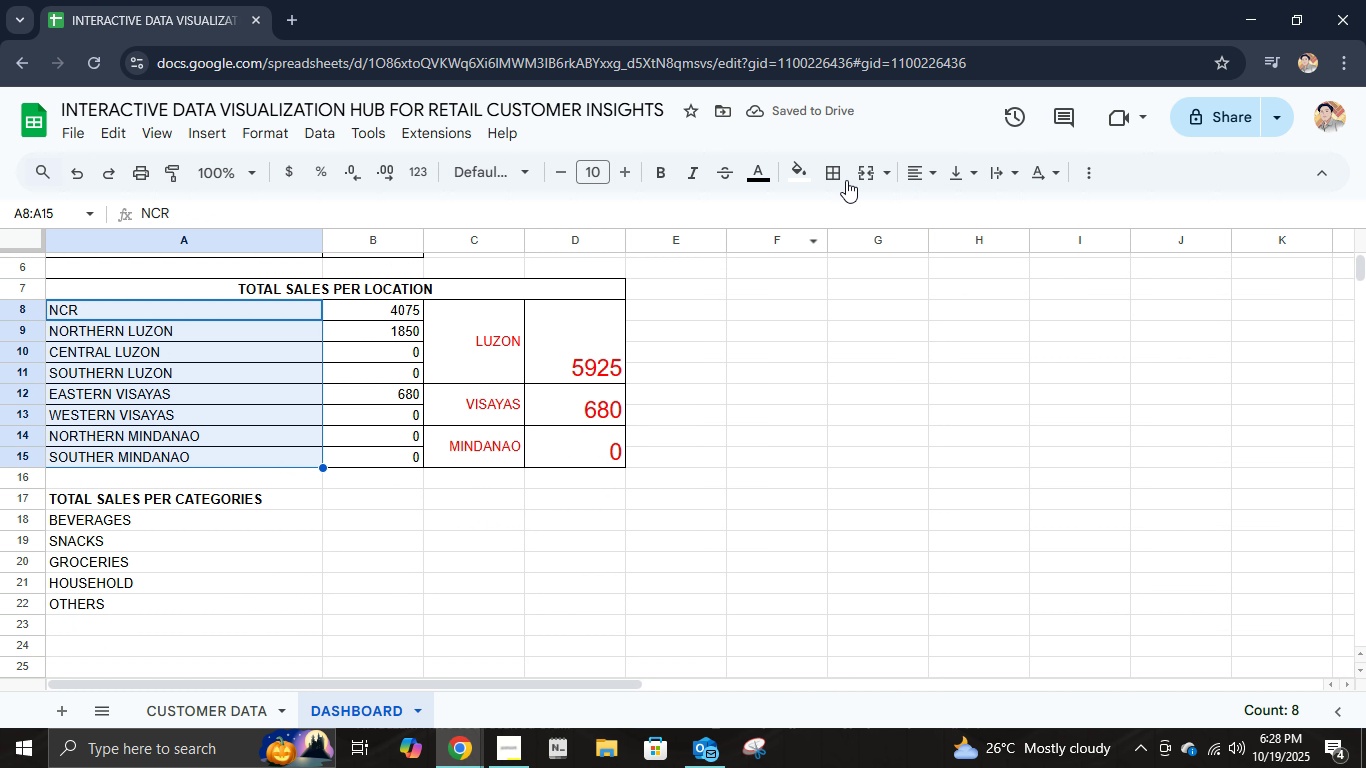 
left_click([909, 174])
 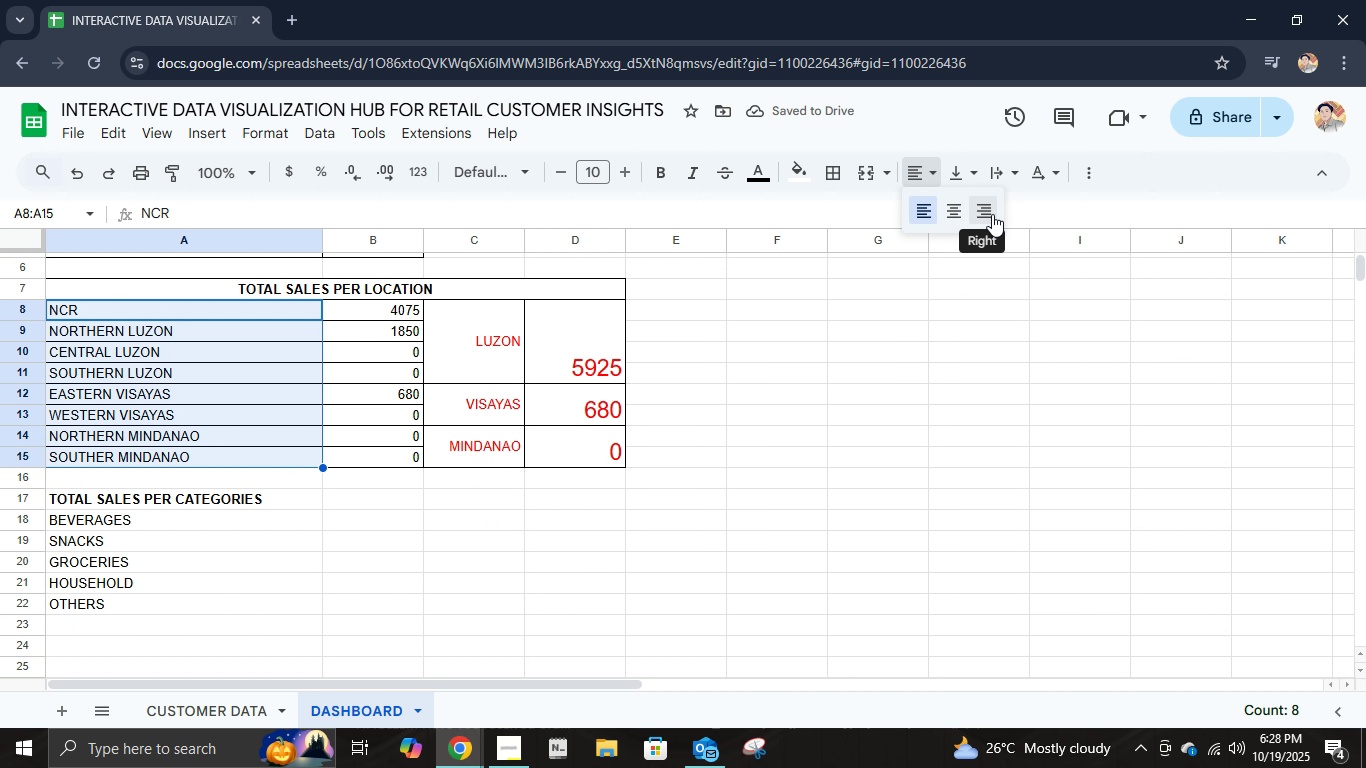 
left_click([992, 214])
 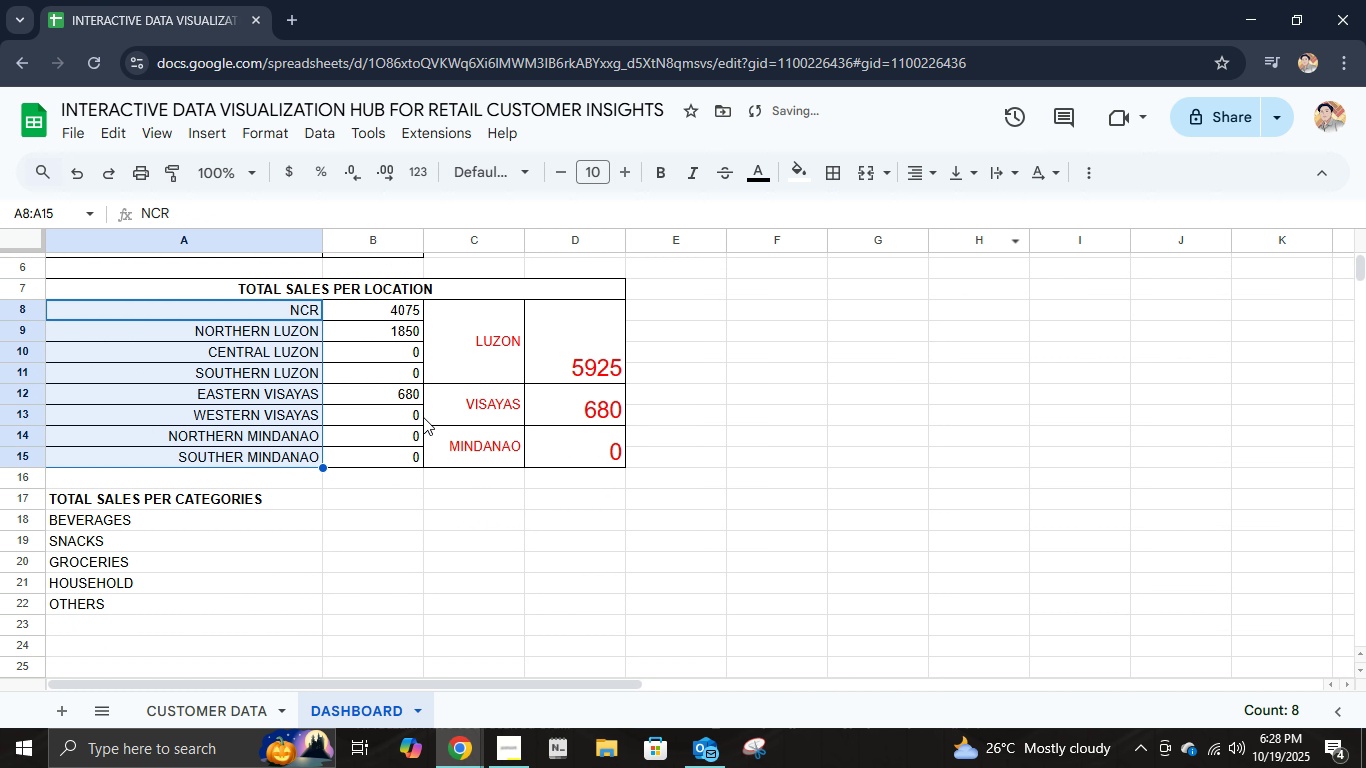 
scroll: coordinate [421, 418], scroll_direction: down, amount: 3.0
 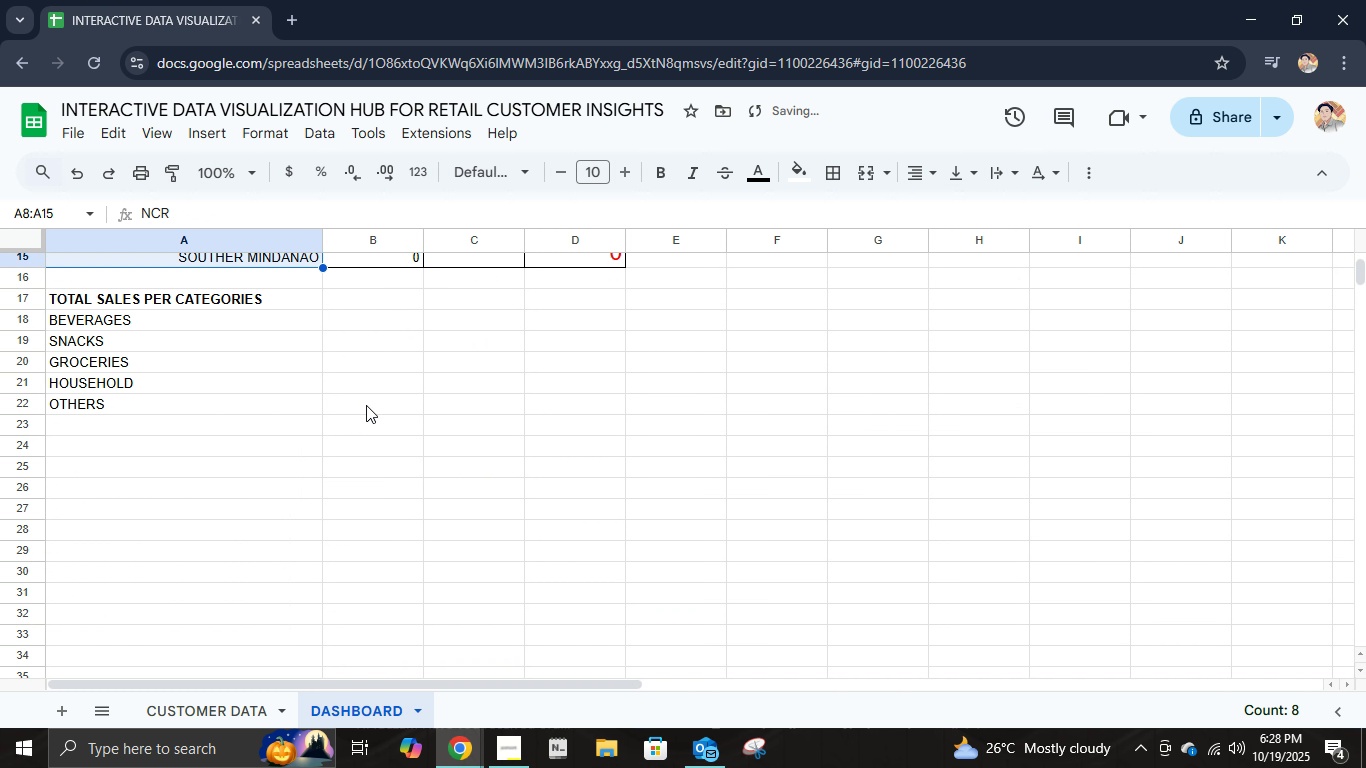 
scroll: coordinate [366, 405], scroll_direction: up, amount: 3.0
 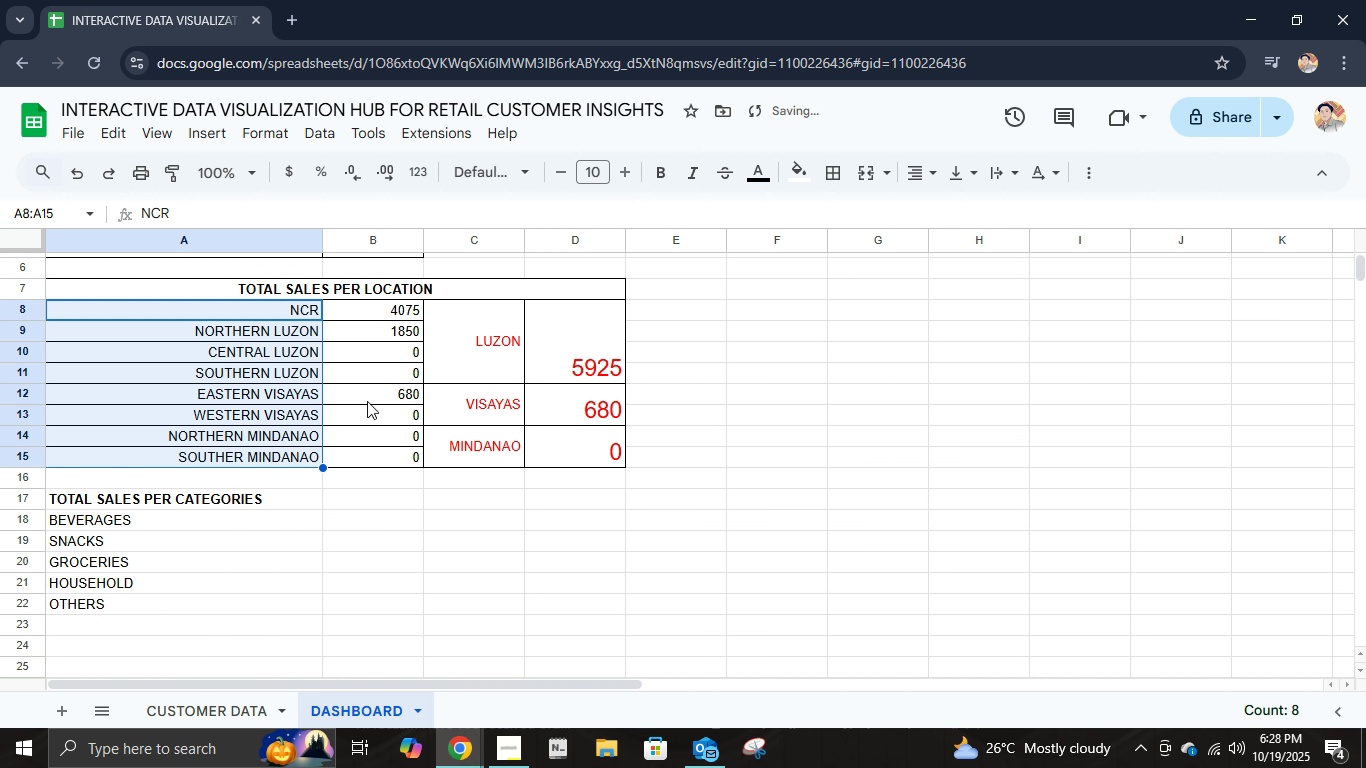 
scroll: coordinate [367, 403], scroll_direction: down, amount: 2.0
 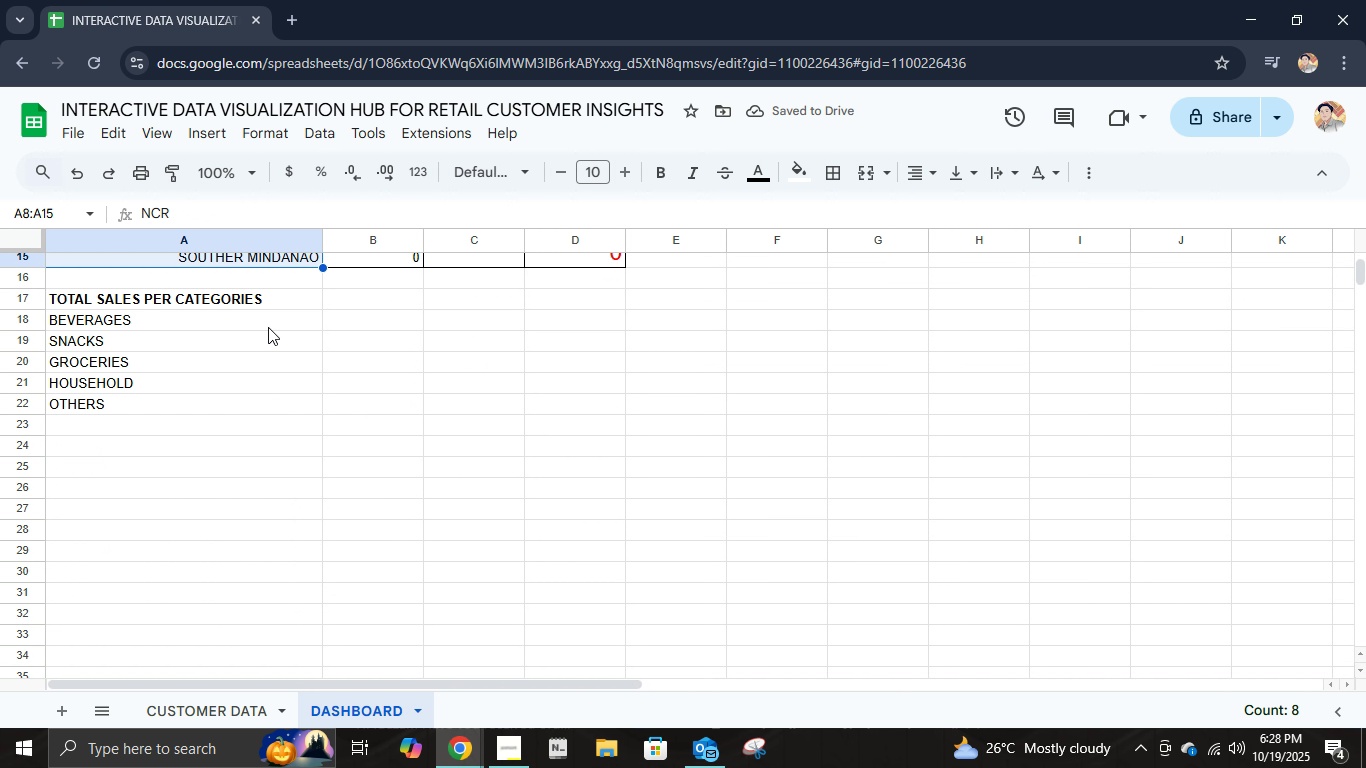 
left_click([268, 324])
 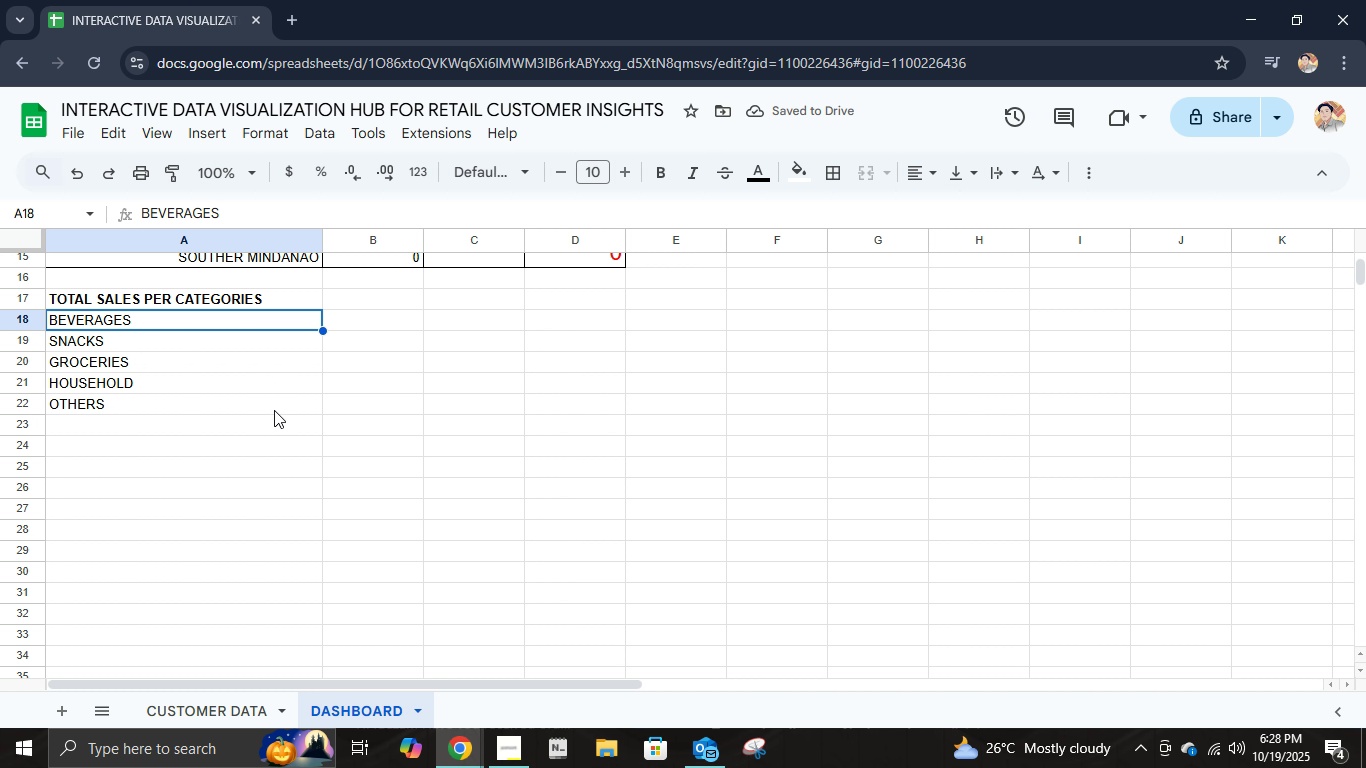 
hold_key(key=ShiftLeft, duration=0.76)
left_click([274, 406])
 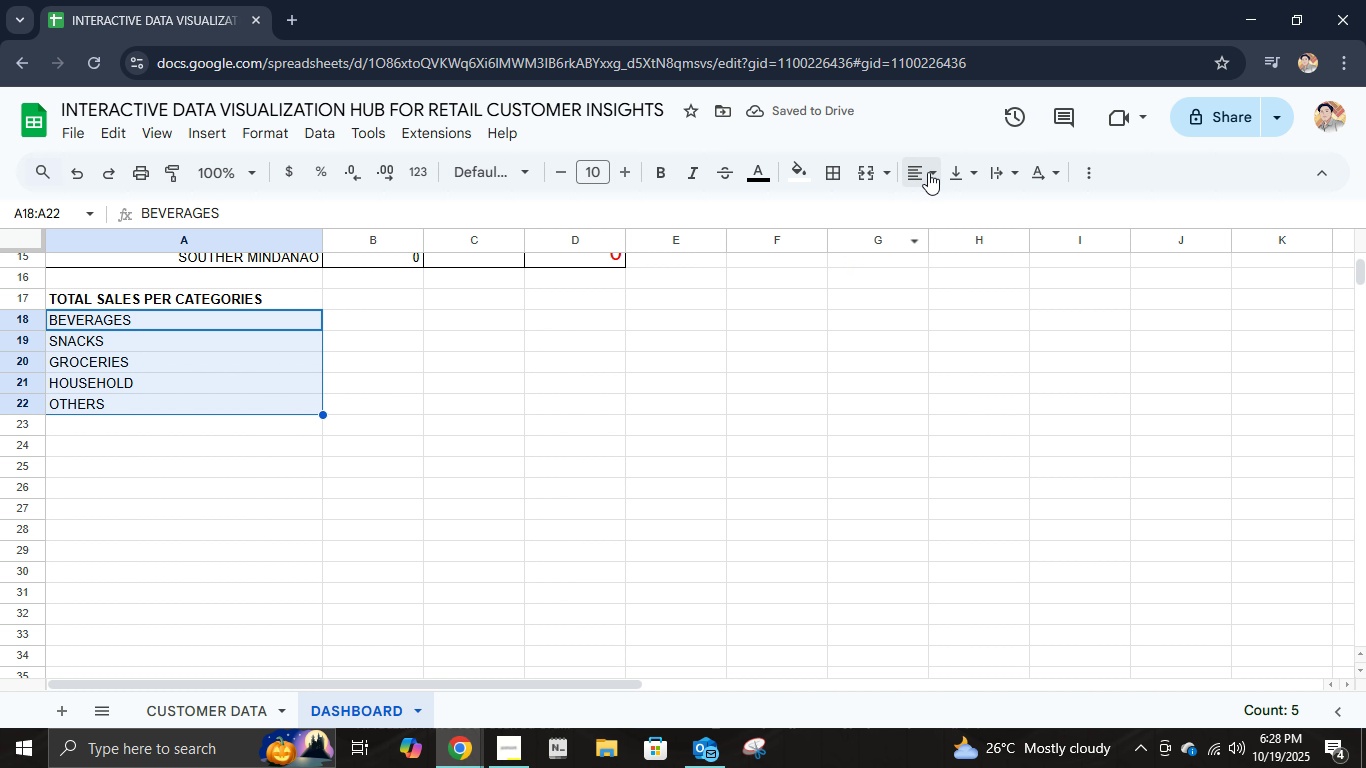 
left_click([933, 167])
 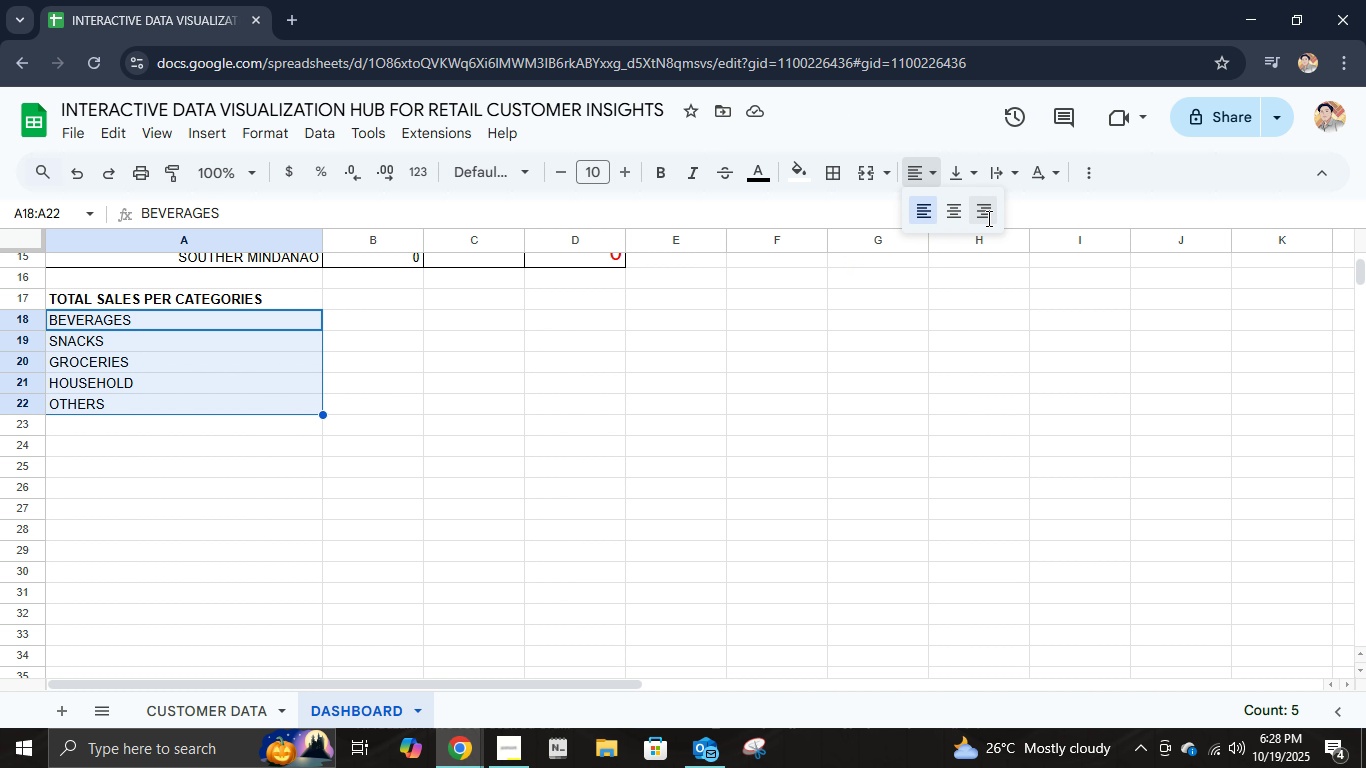 
left_click([987, 218])
 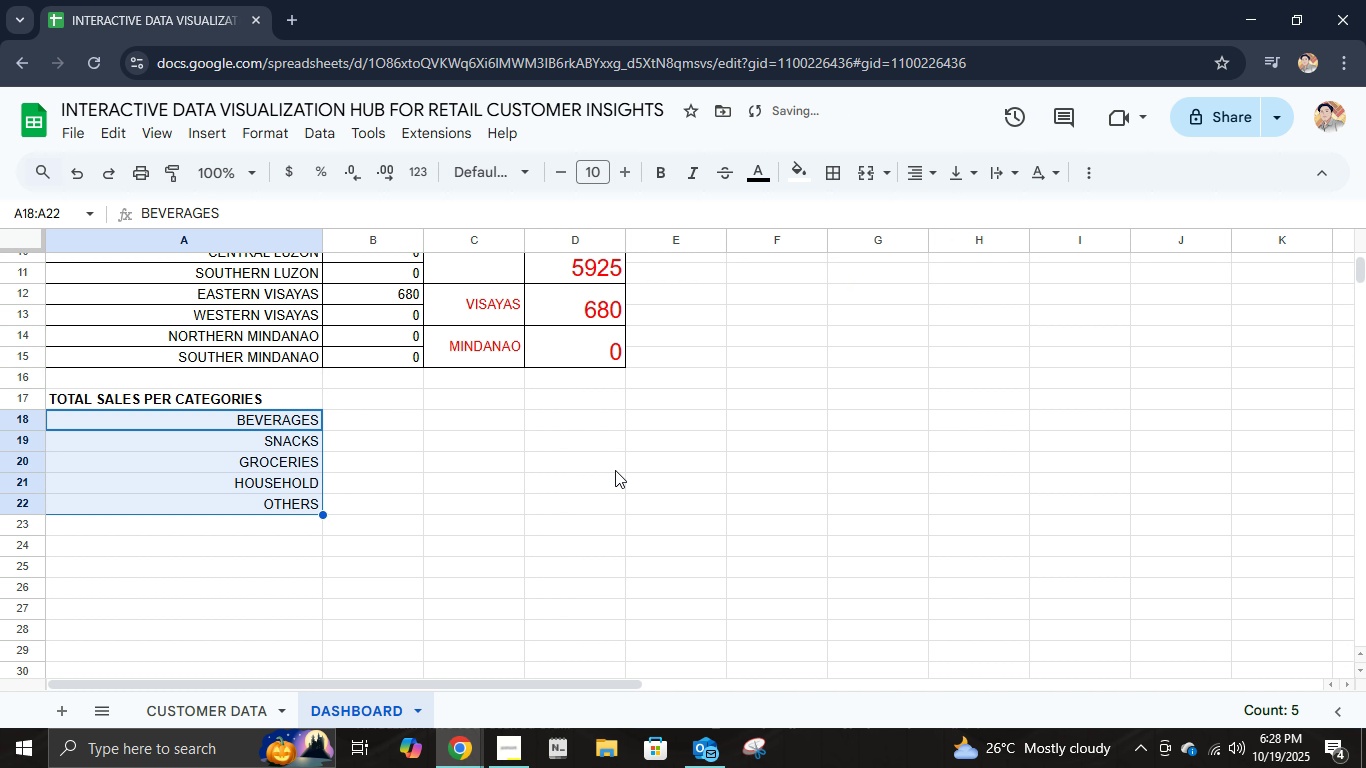 
scroll: coordinate [615, 470], scroll_direction: up, amount: 5.0
 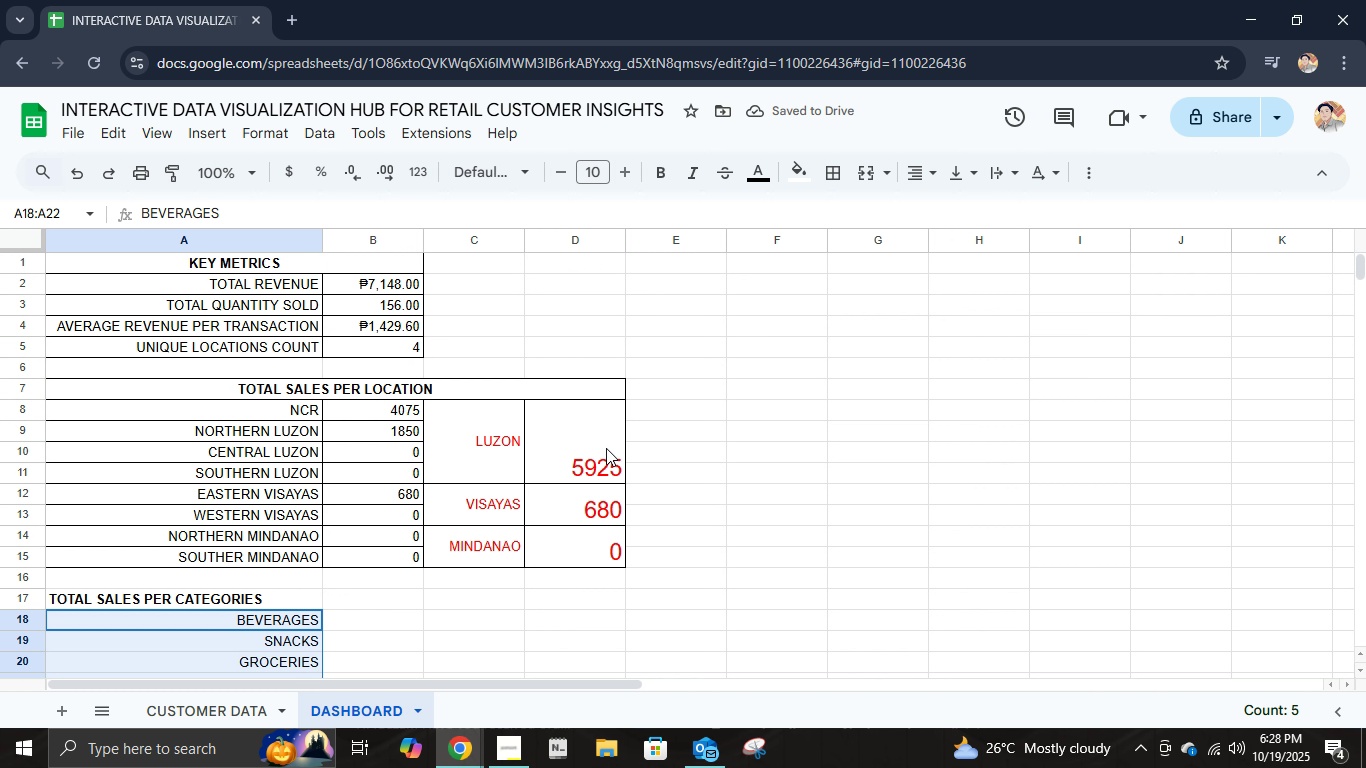 
left_click([327, 273])
 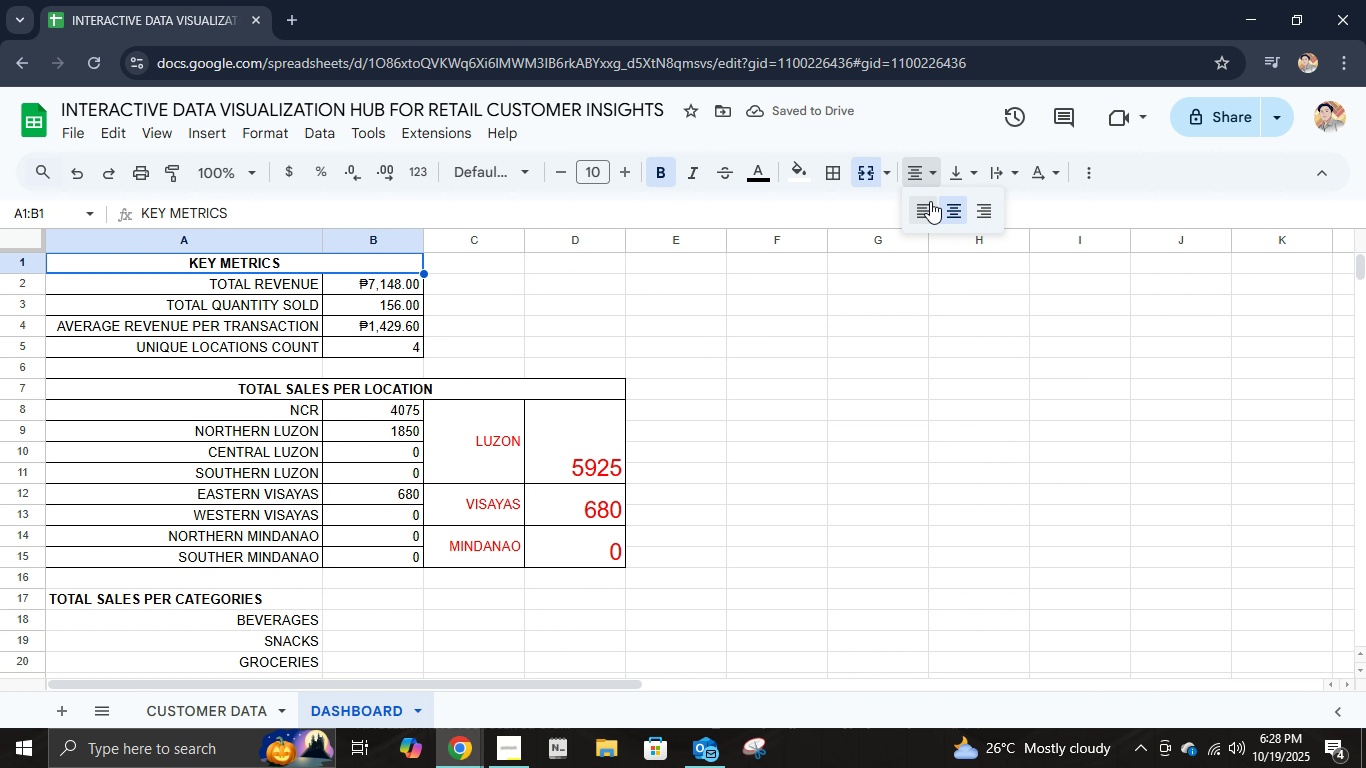 
double_click([930, 211])
 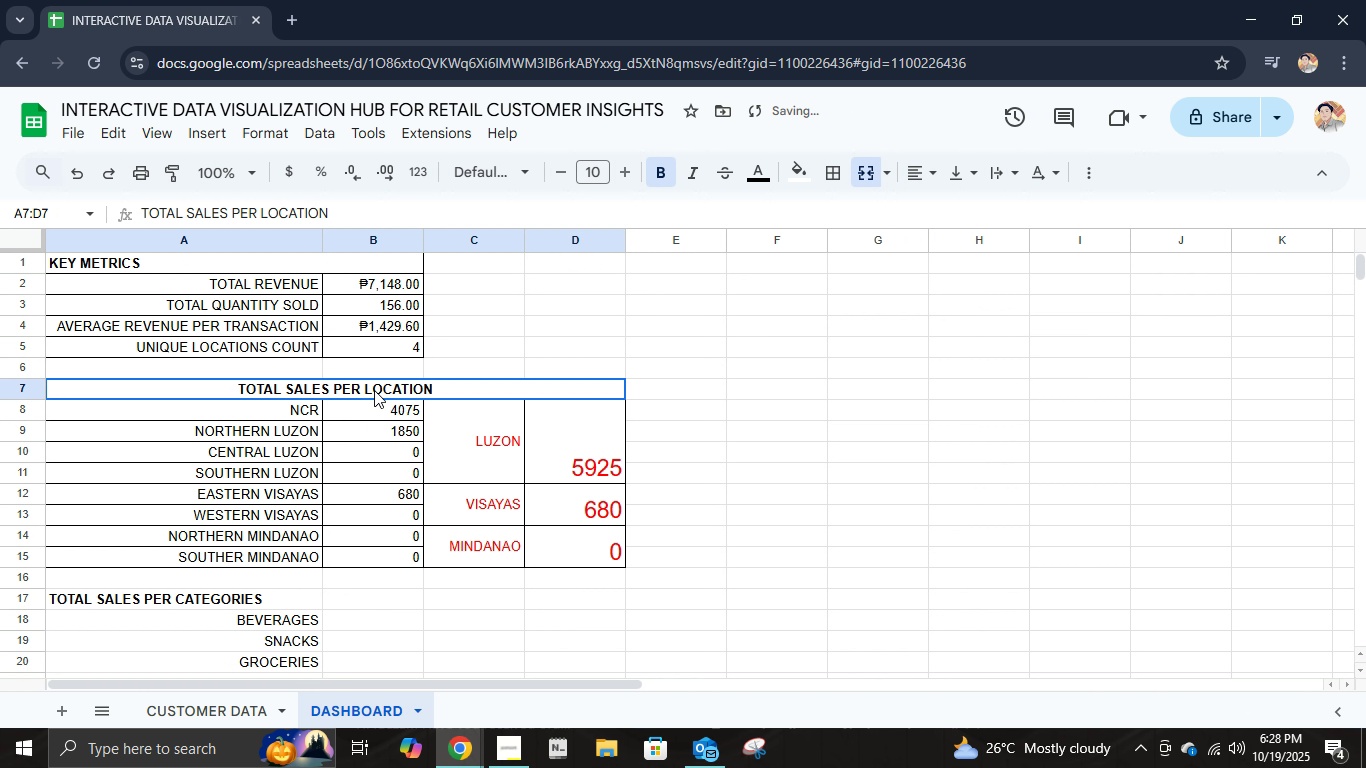 
left_click([374, 390])
 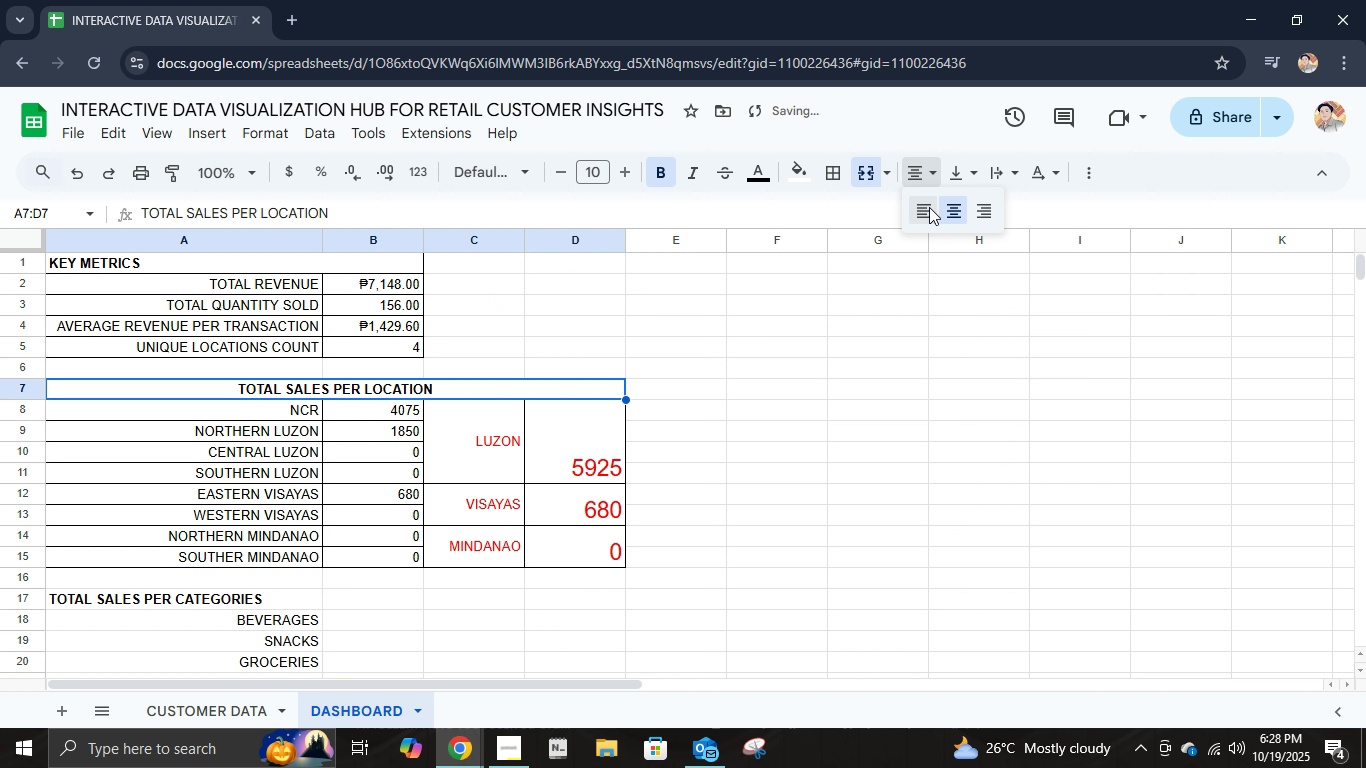 
double_click([930, 224])
 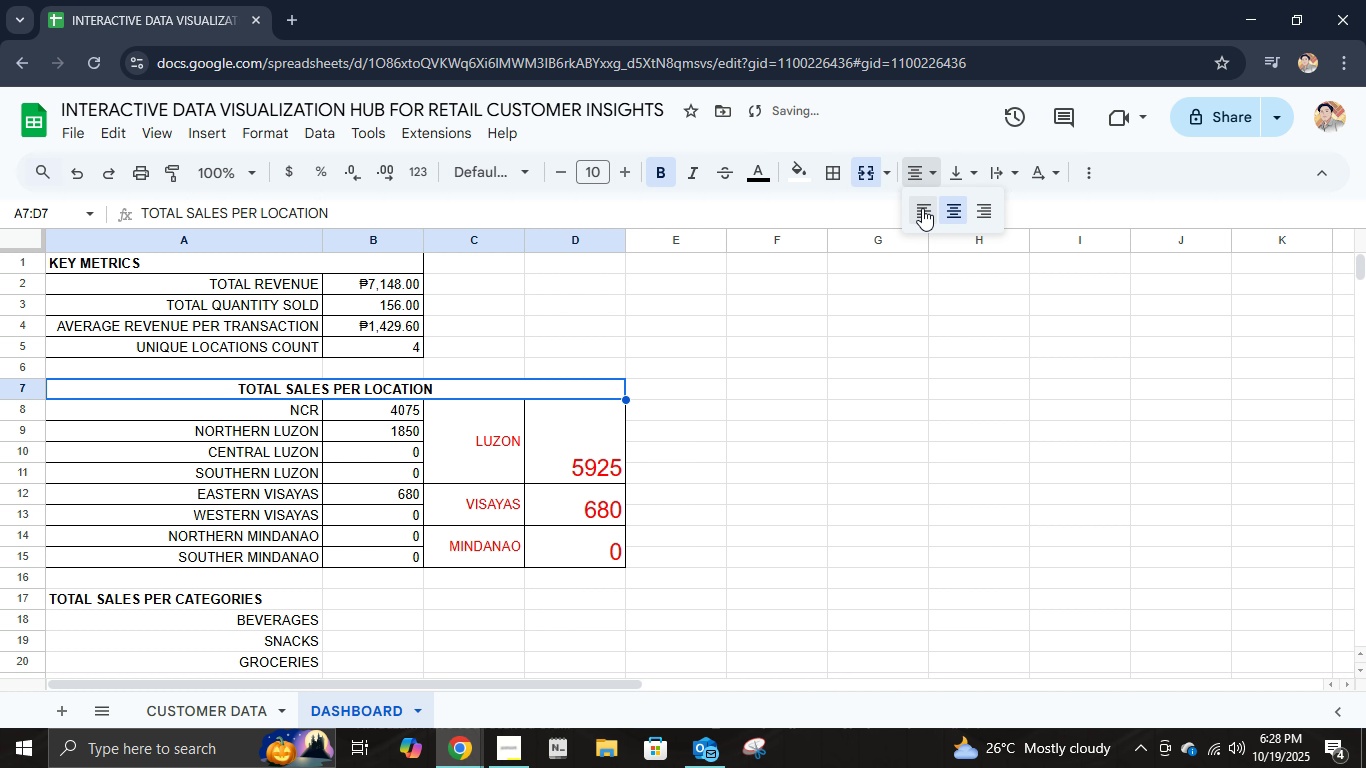 
double_click([922, 208])
 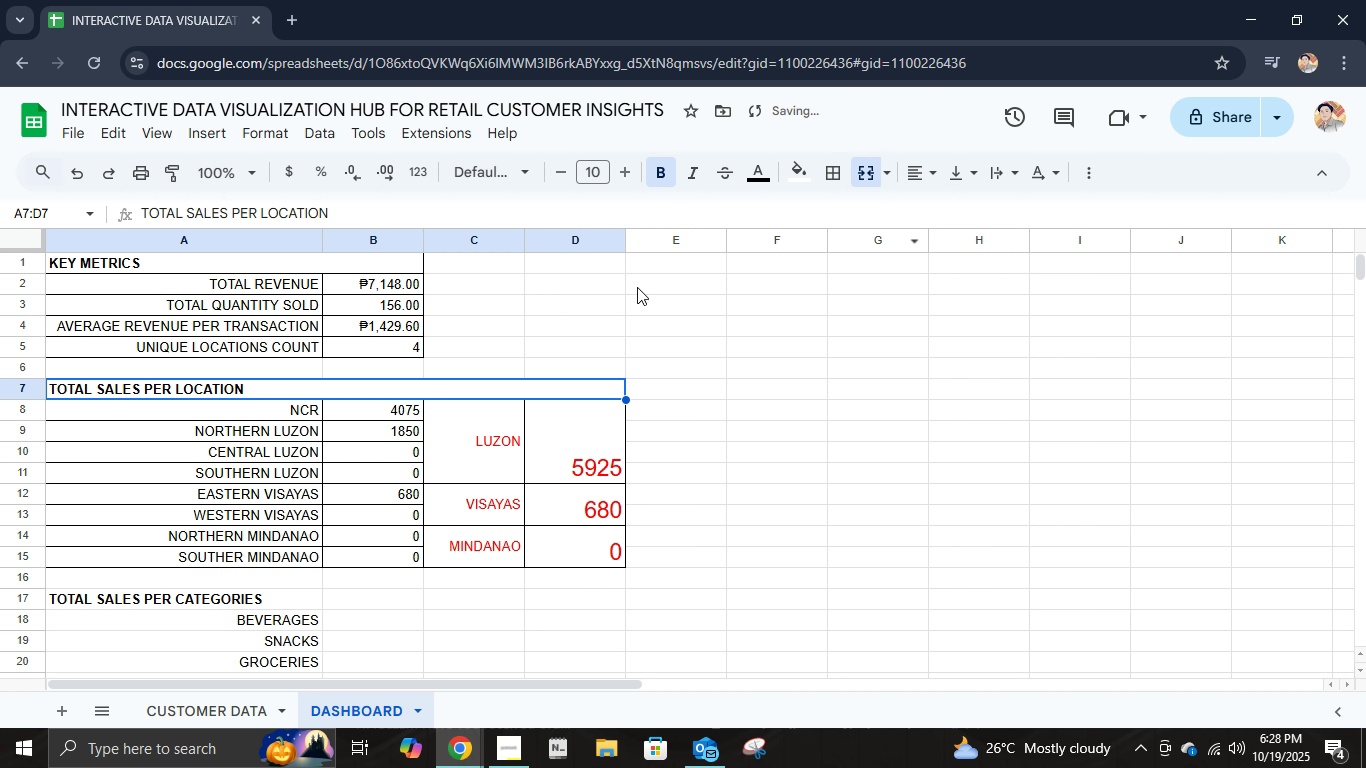 
scroll: coordinate [617, 288], scroll_direction: down, amount: 3.0
 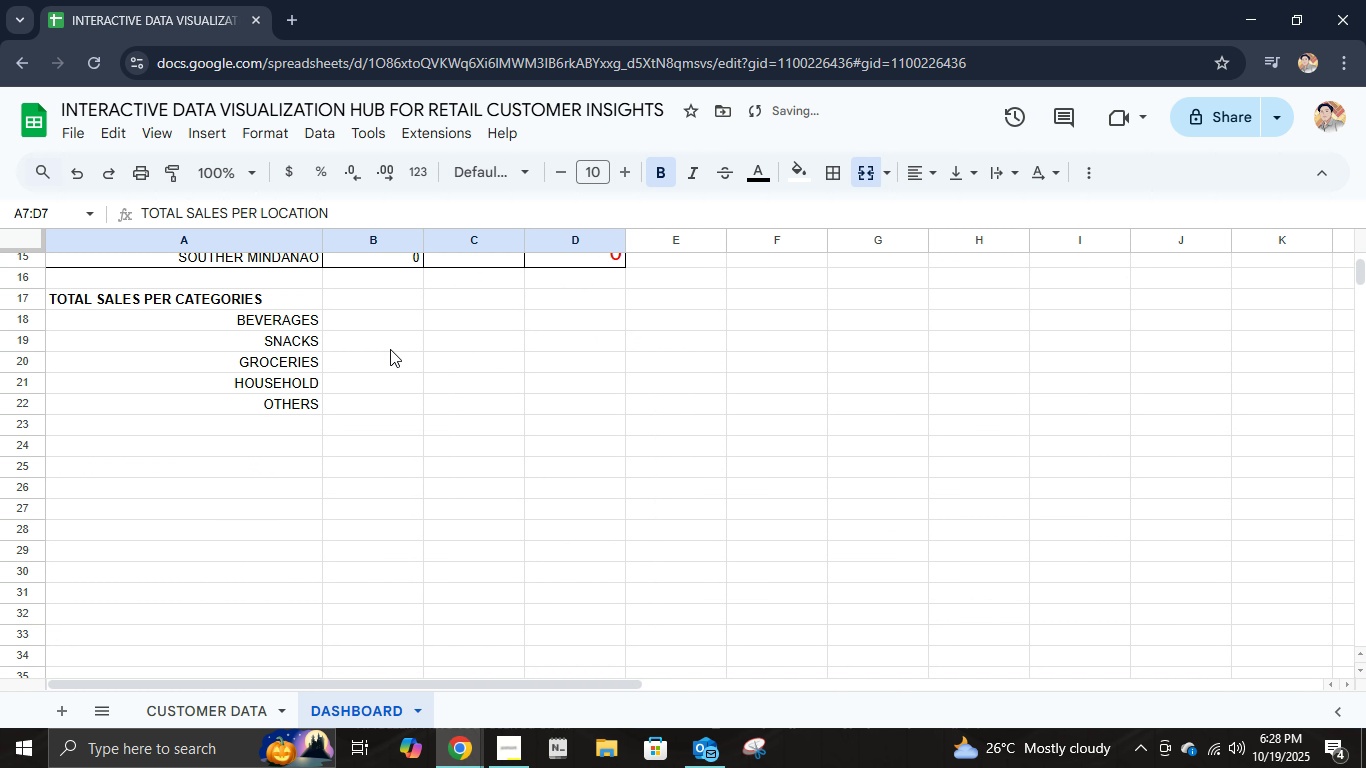 
left_click([371, 323])
 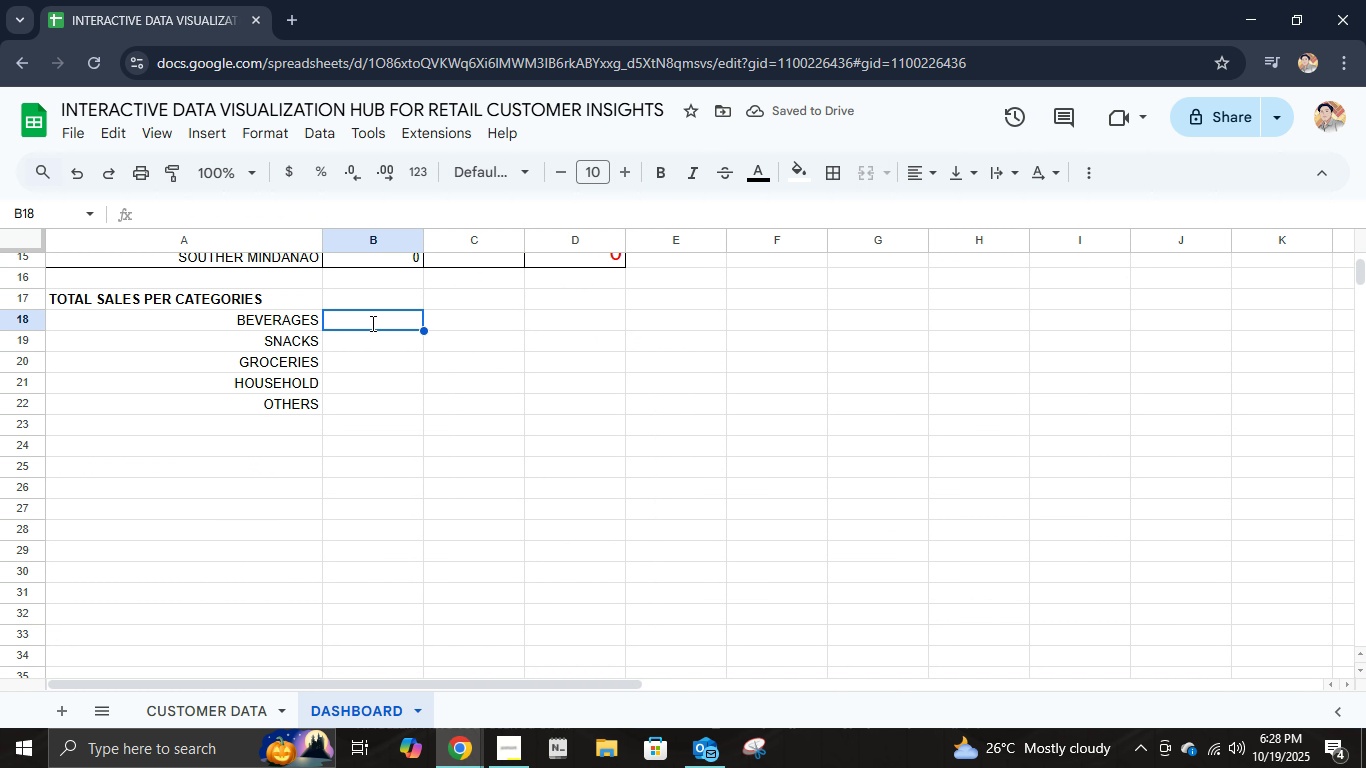 
type(=SUMIF('CUSTOMER DATA'!)
 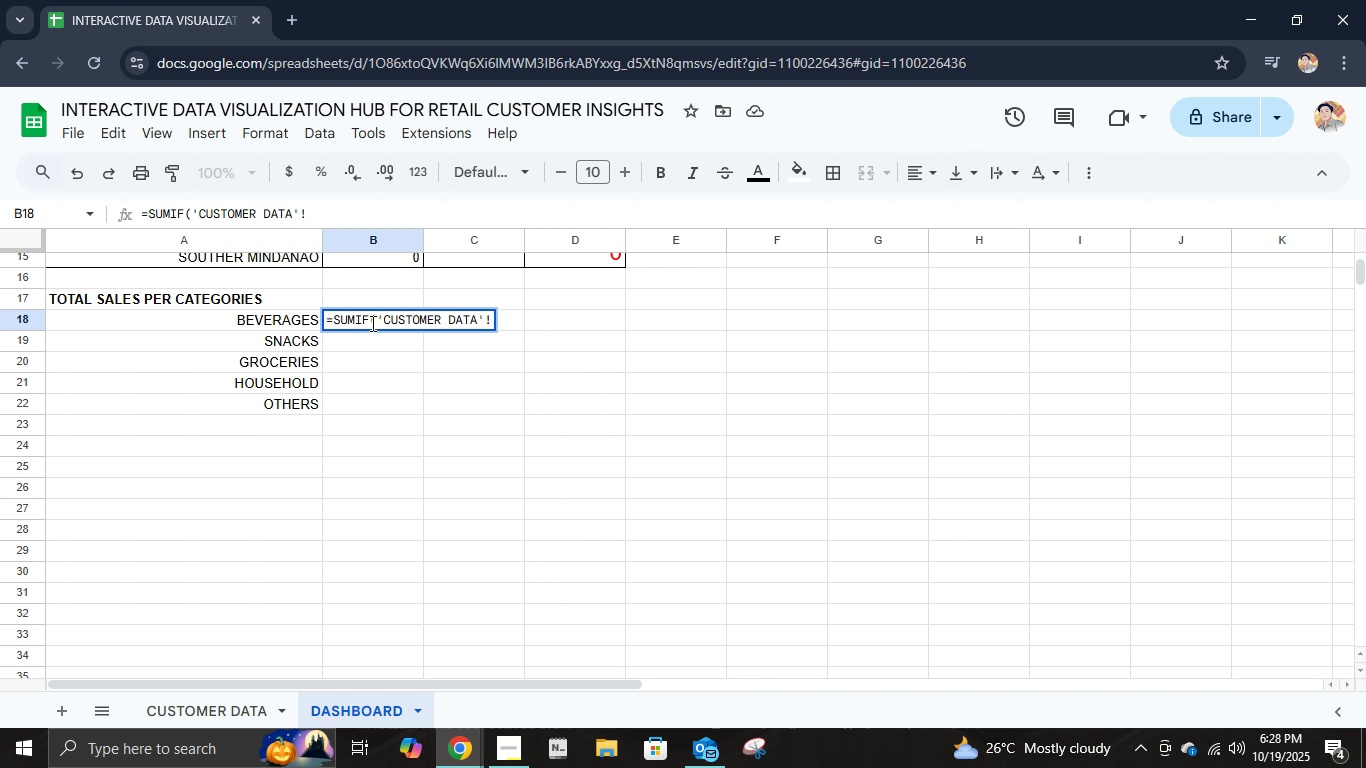 
left_click([247, 726])
 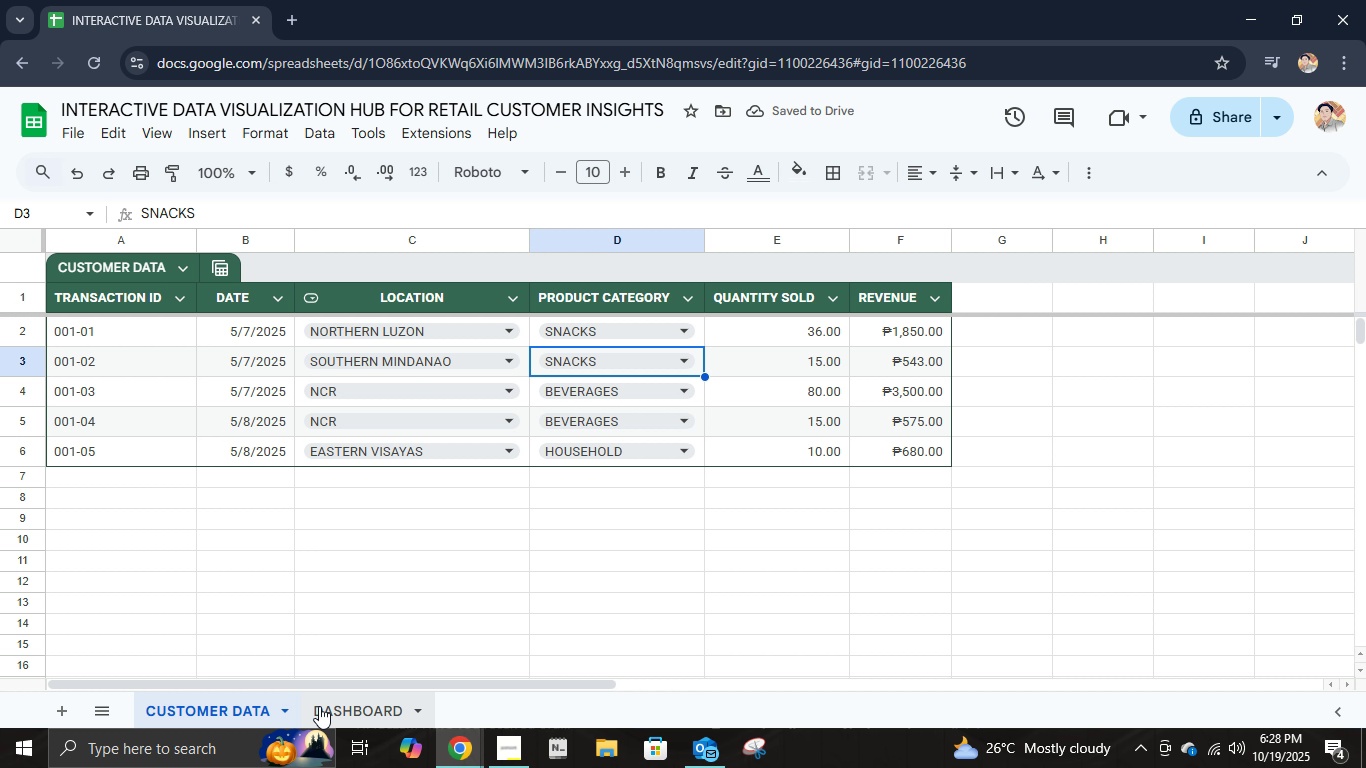 
left_click([319, 706])
 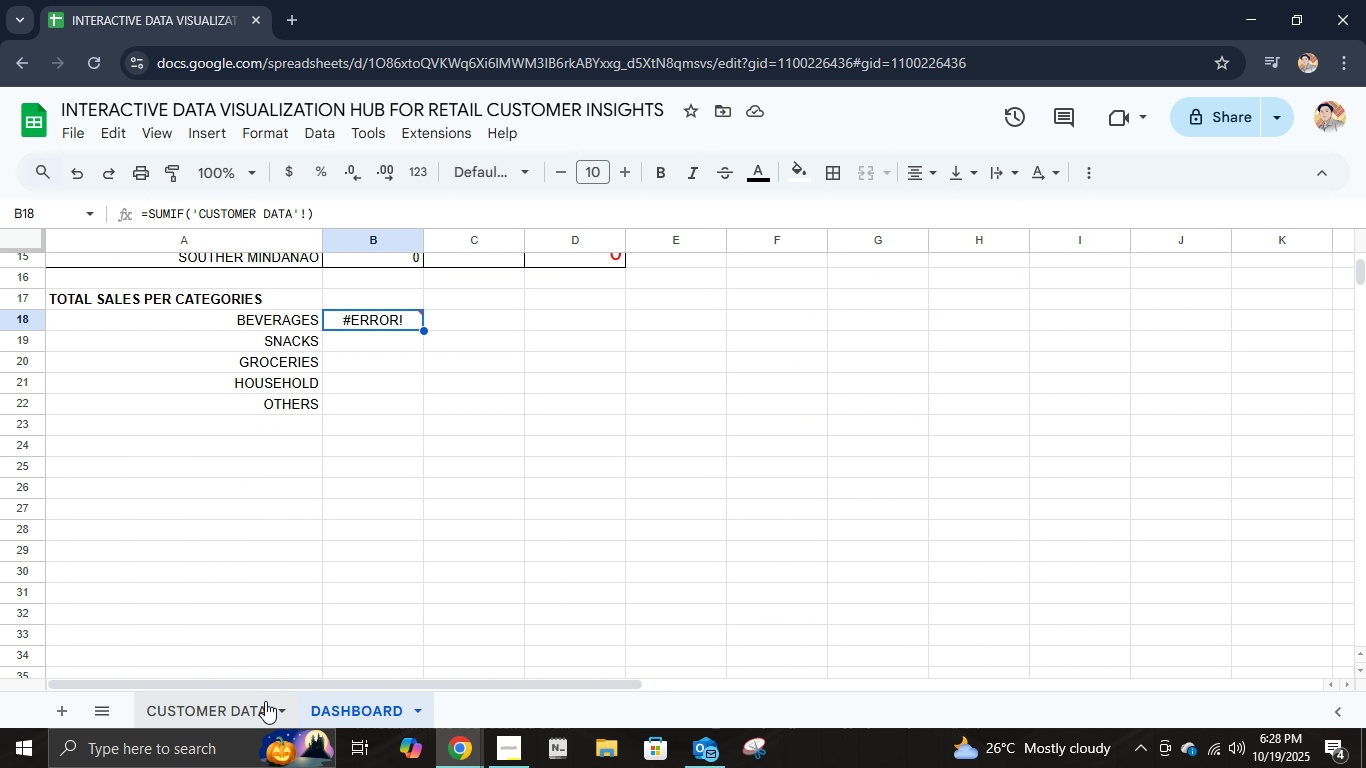 
left_click([256, 704])
 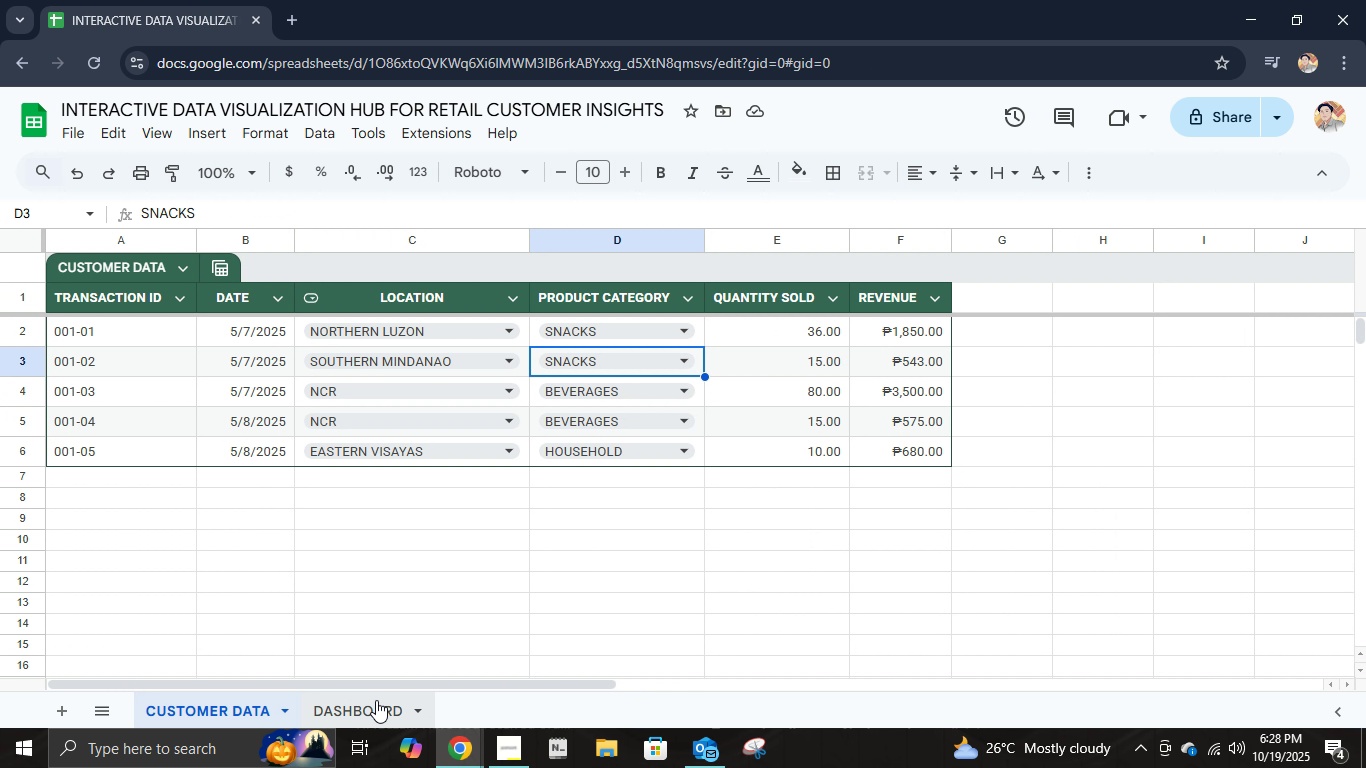 
left_click([376, 700])
 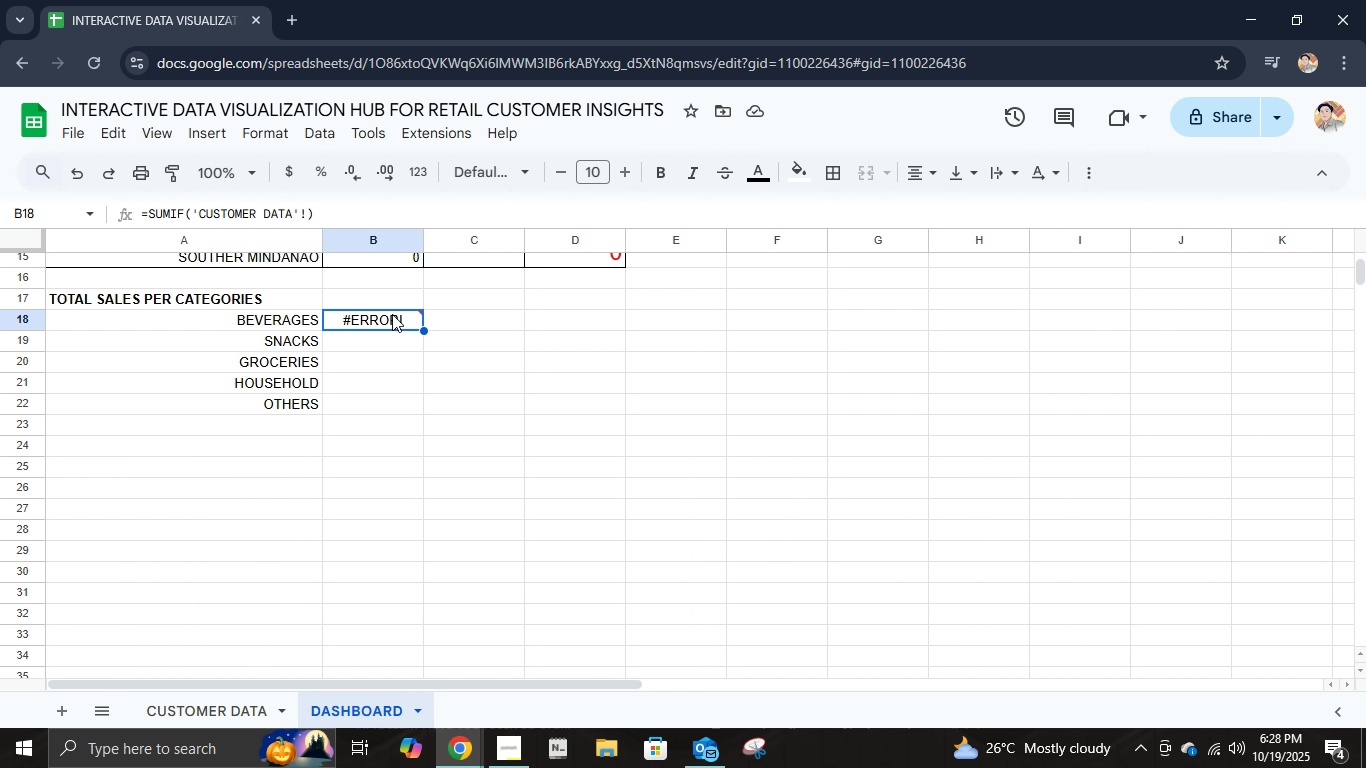 
double_click([399, 315])
 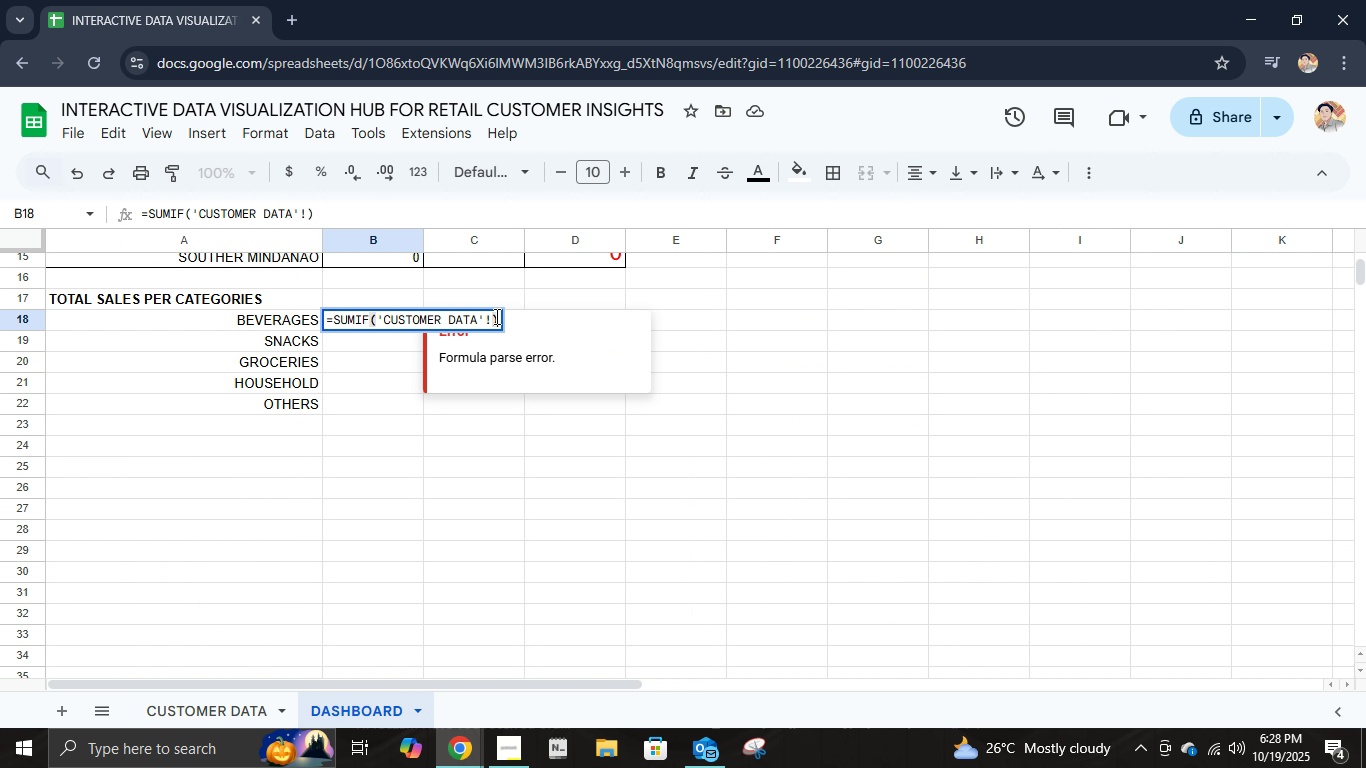 
left_click([491, 316])
 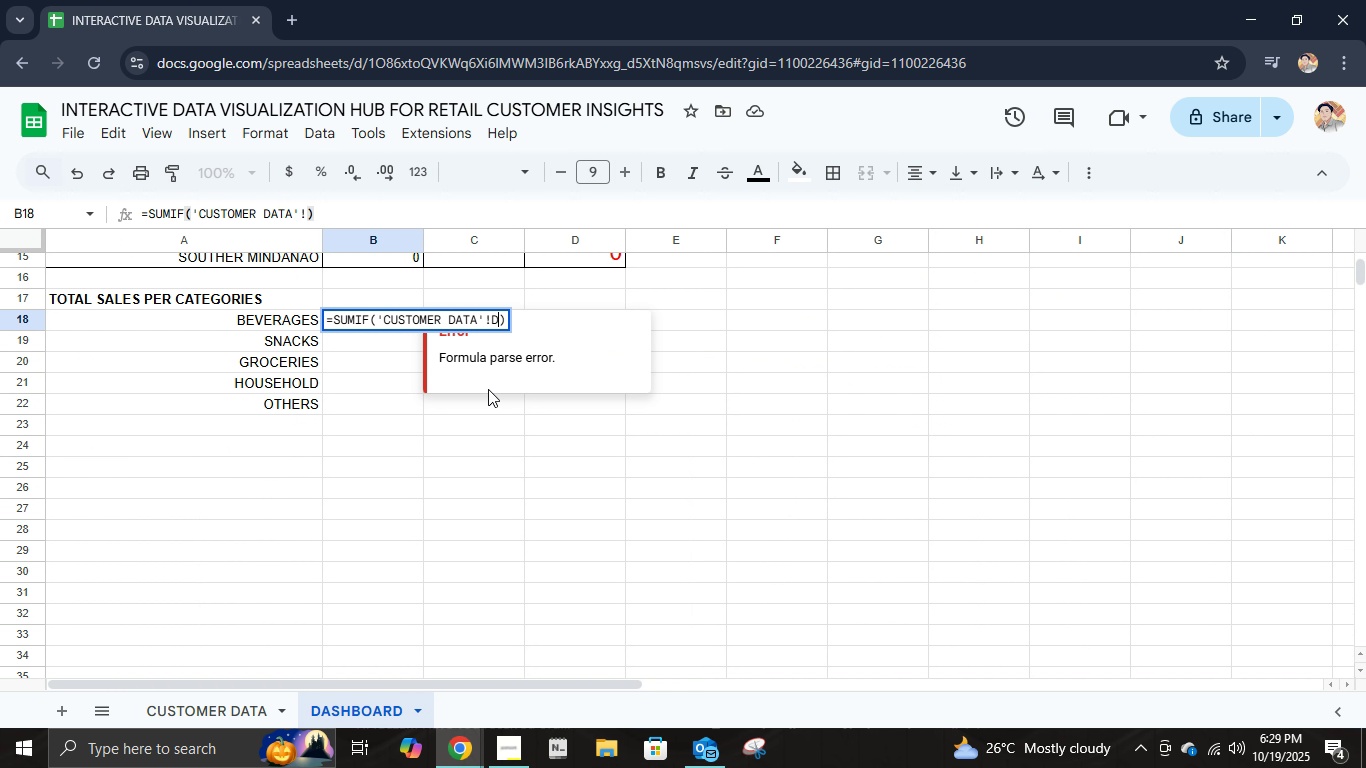 
type(D2:D, A18, 'CUSTOMER C)
key(Backspace)
type(DATA'!F2:F)
 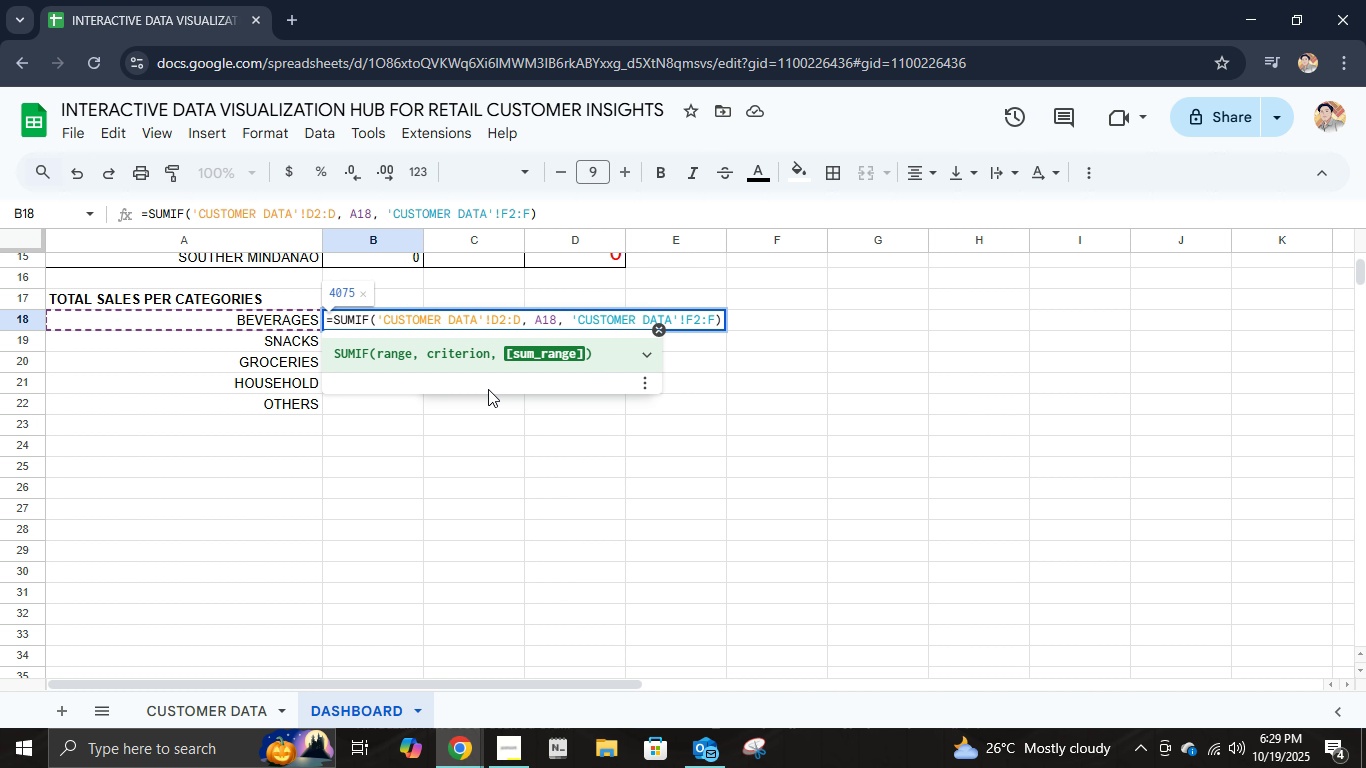 
key(Enter)
 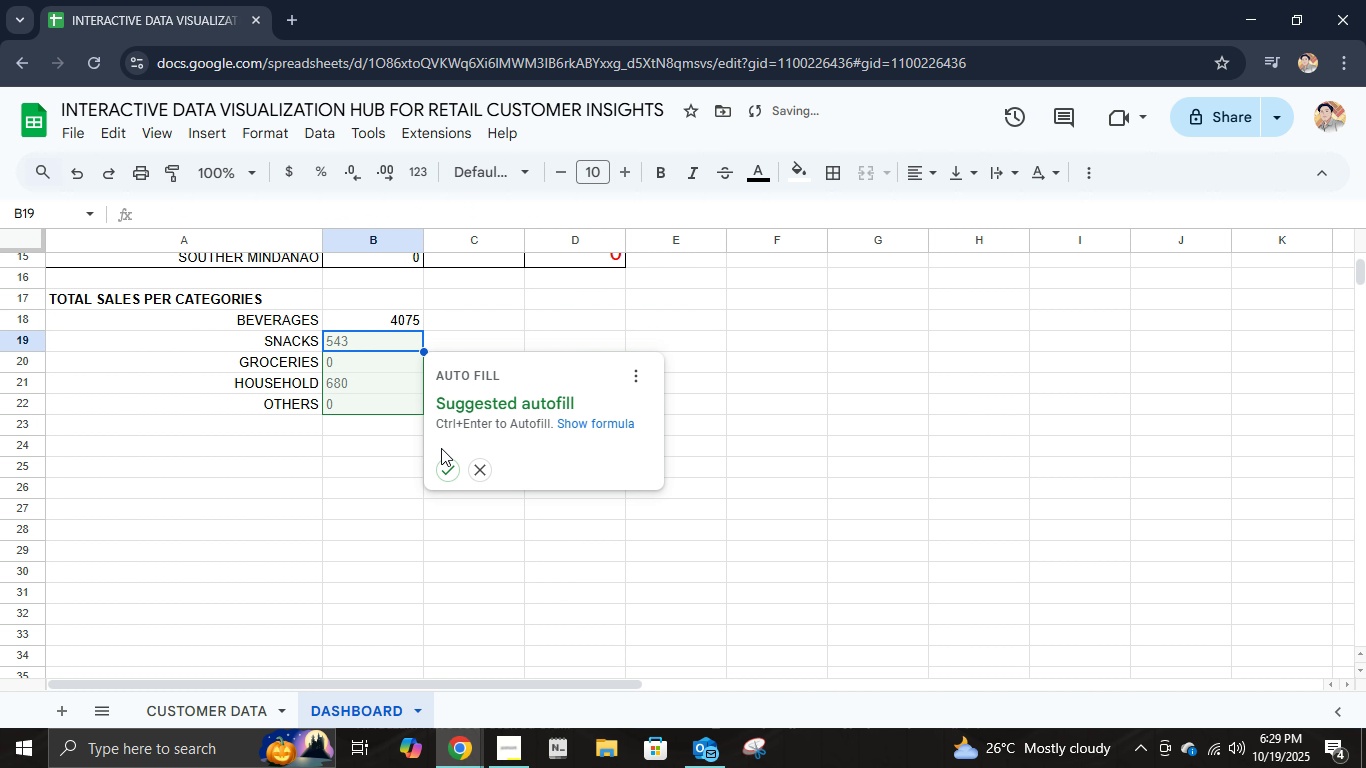 
left_click([446, 475])
 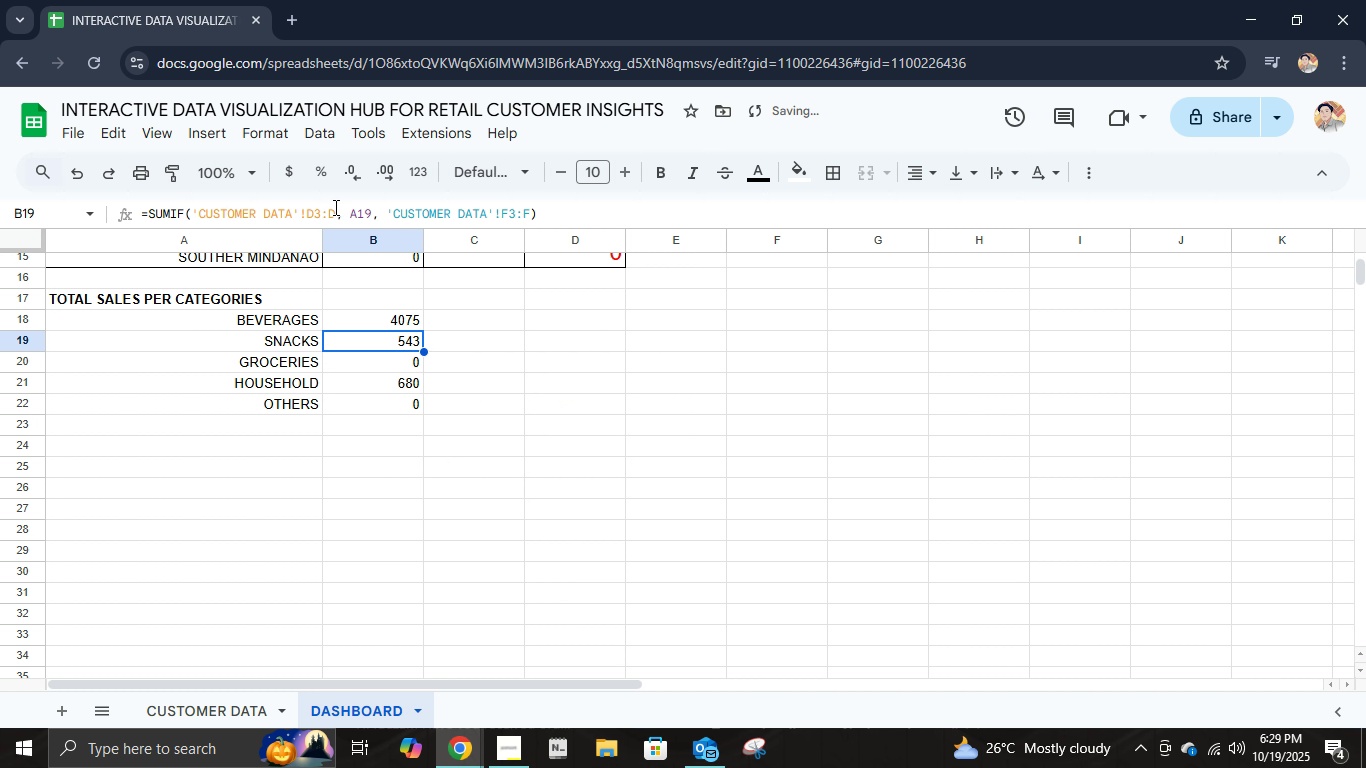 
left_click([316, 213])
 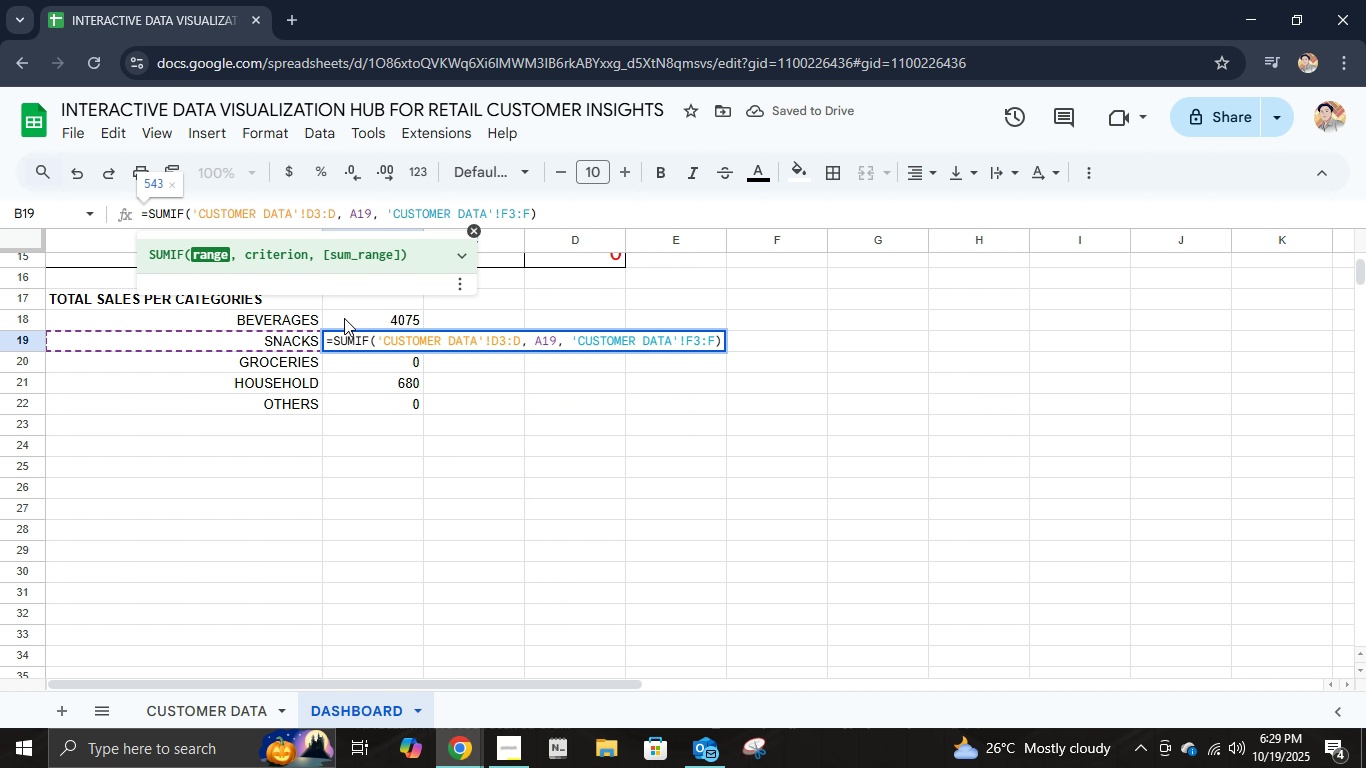 
key(ArrowRight)
 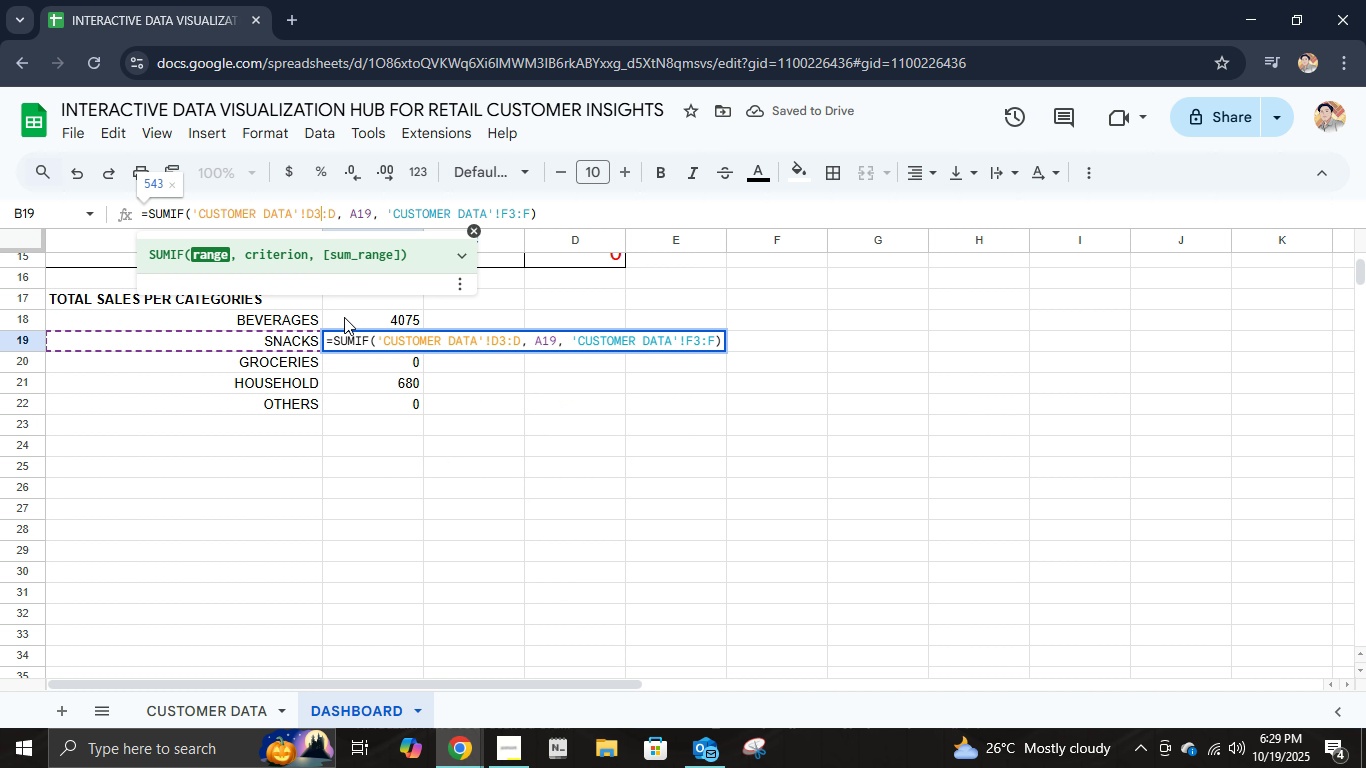 
key(Backspace)
 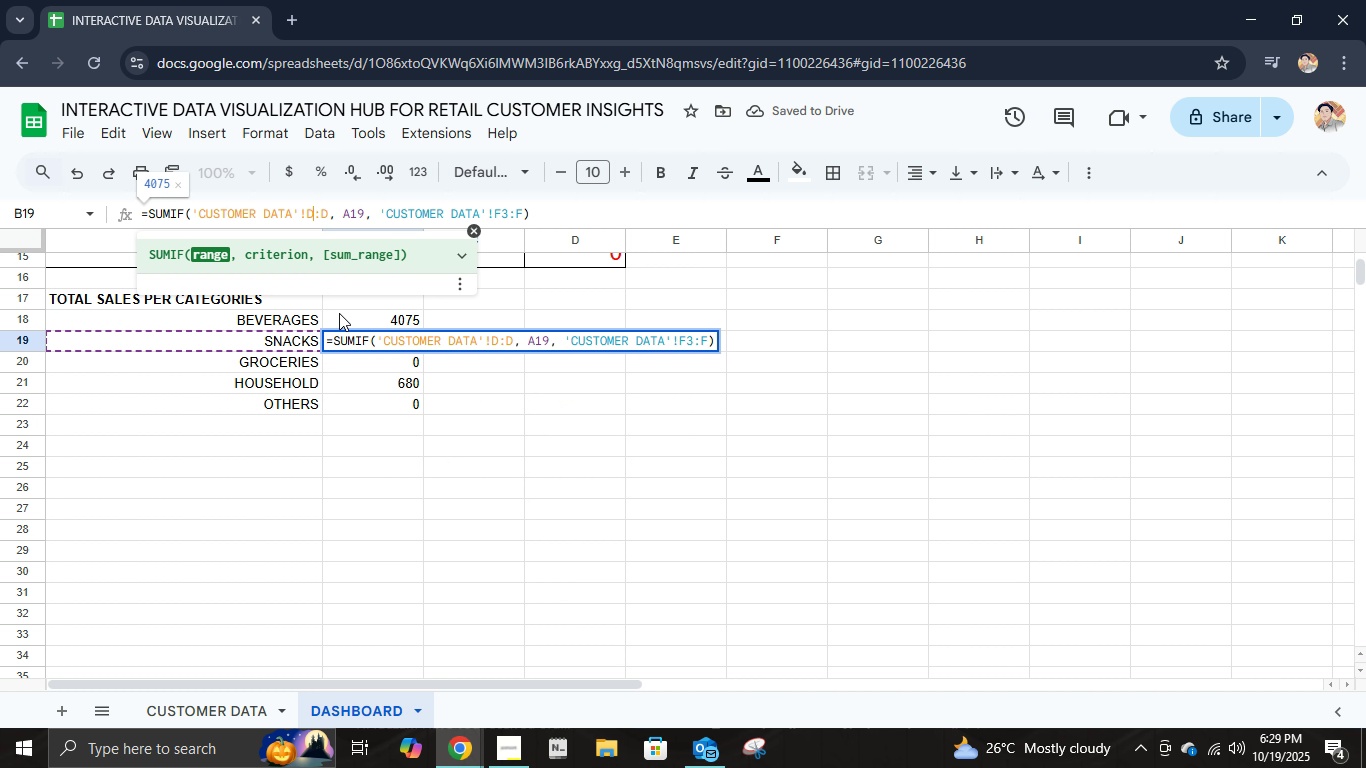 
key(2)
 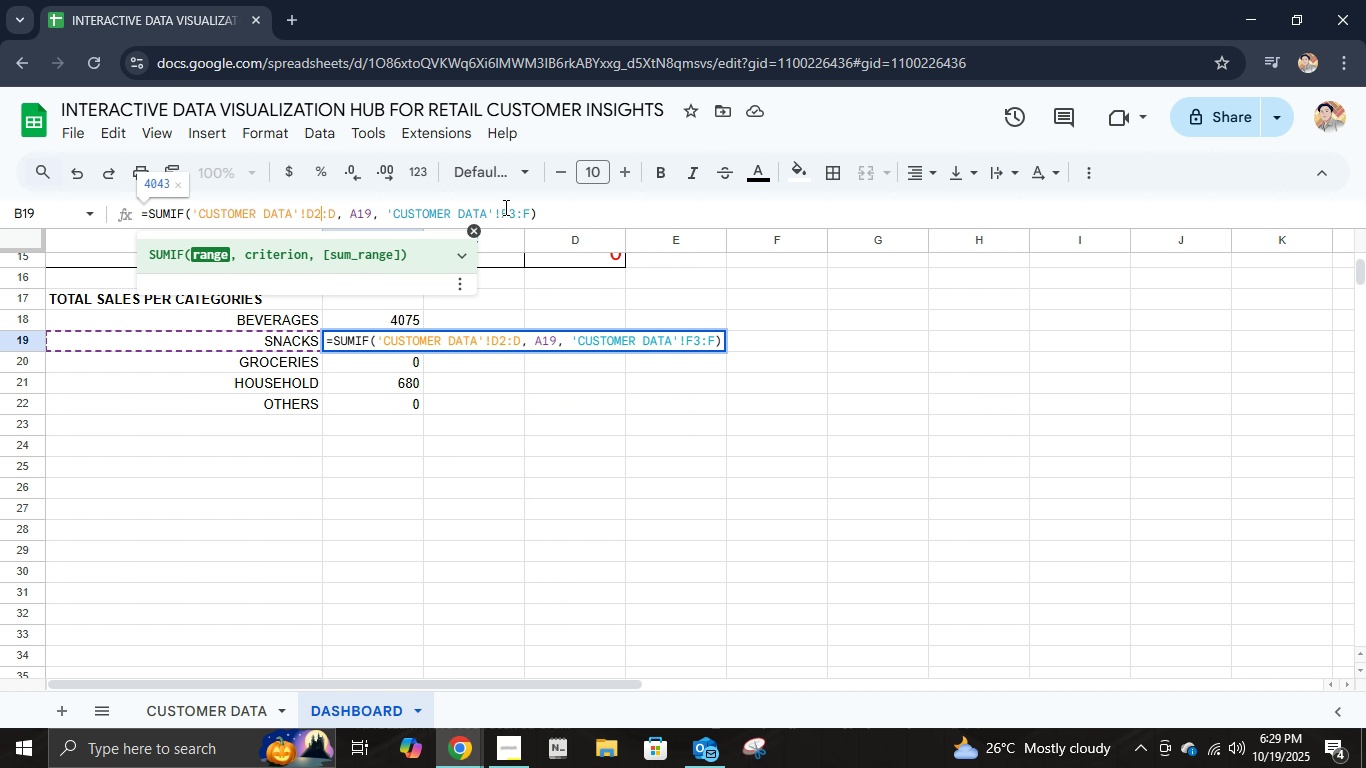 
left_click([513, 210])
 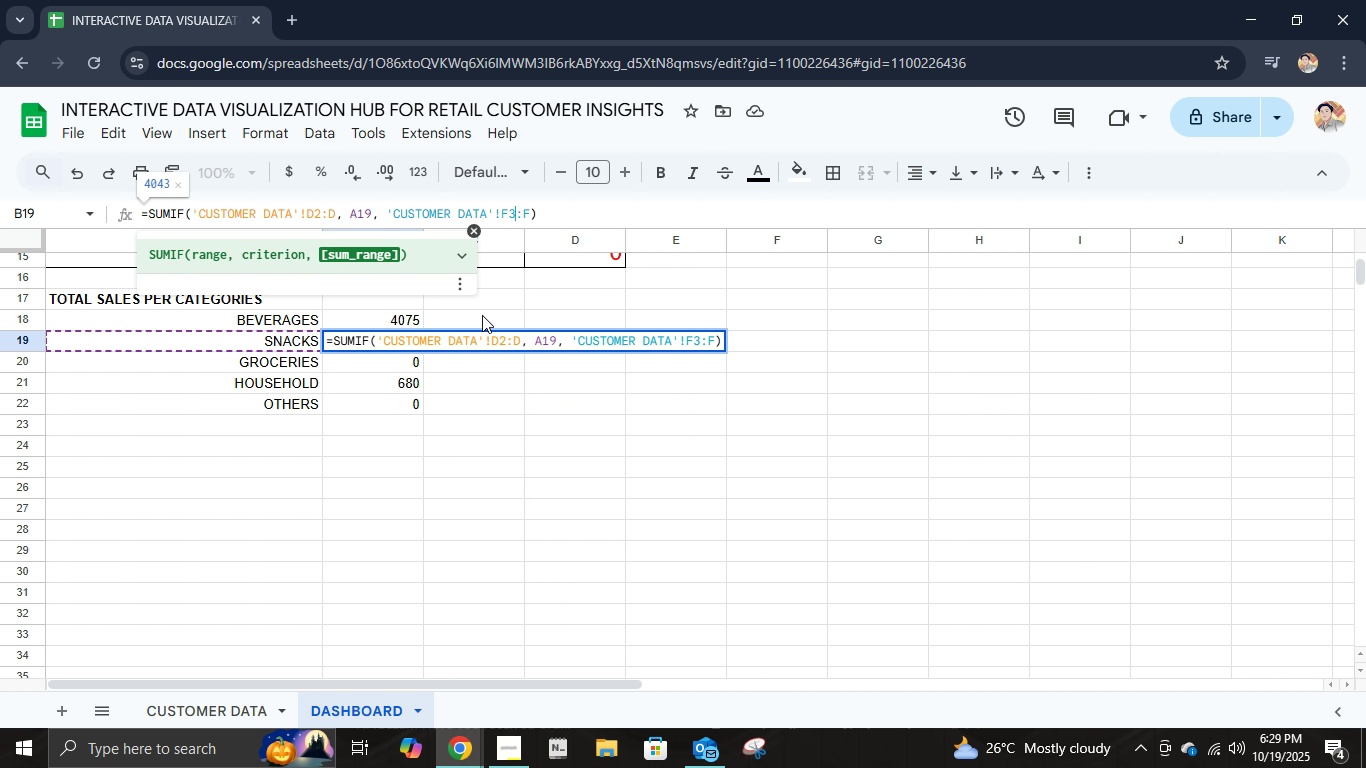 
key(Backspace)
 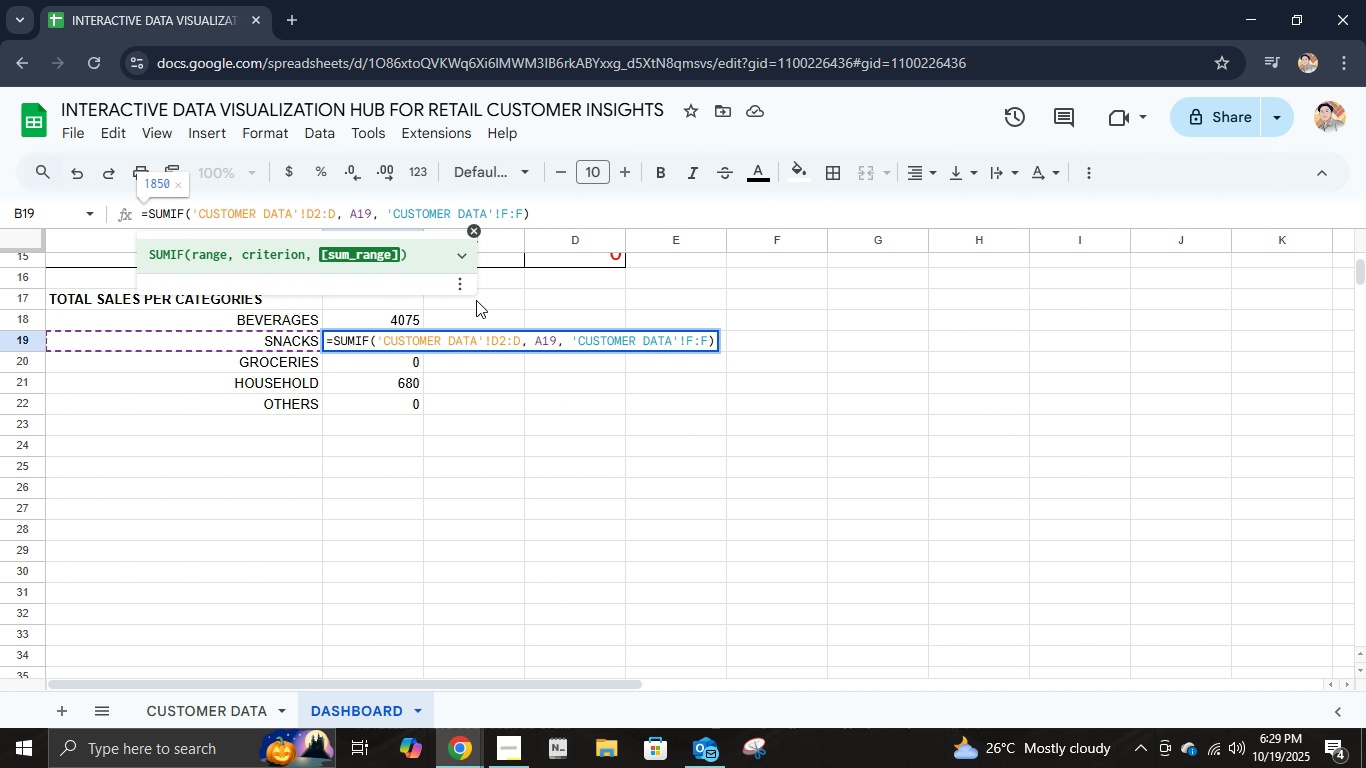 
key(2)
 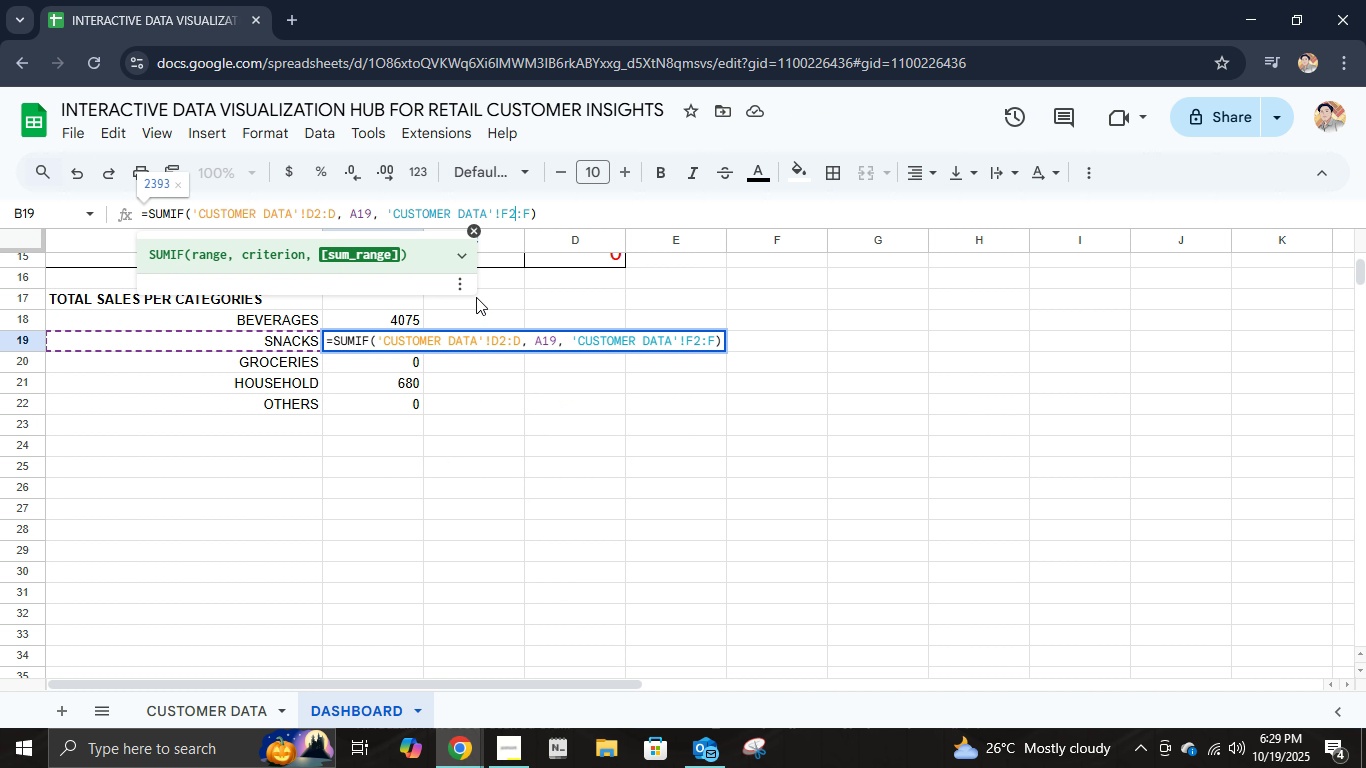 
hold_key(key=Enter, duration=6.6)
 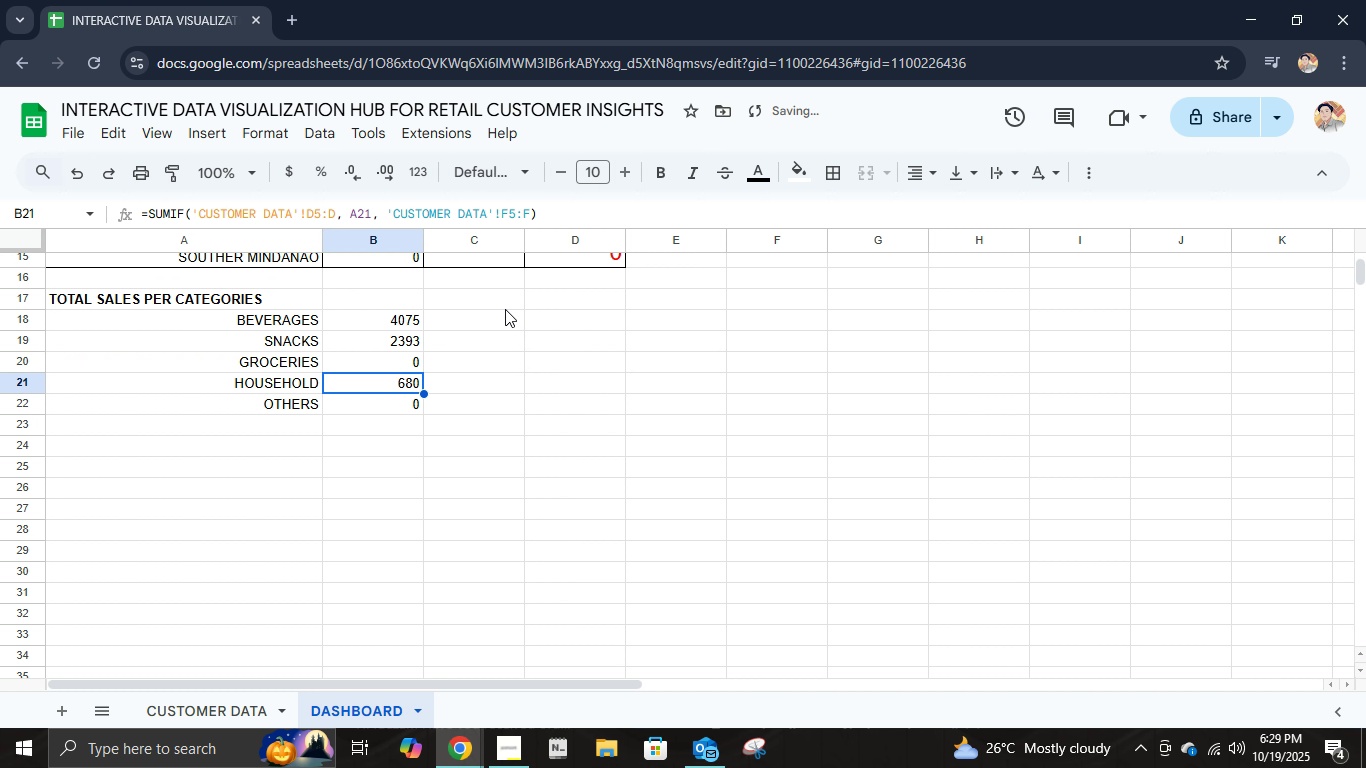 
left_click([319, 213])
 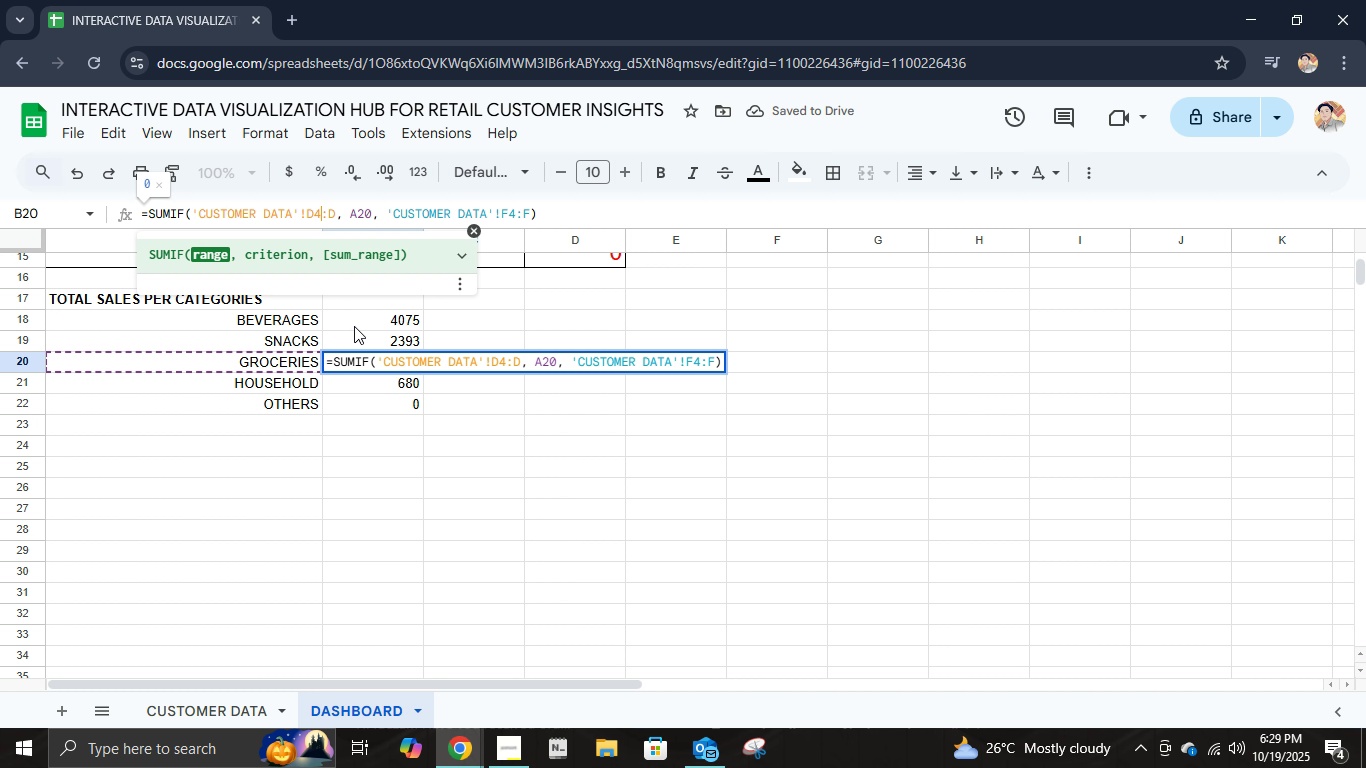 
key(Backspace)
 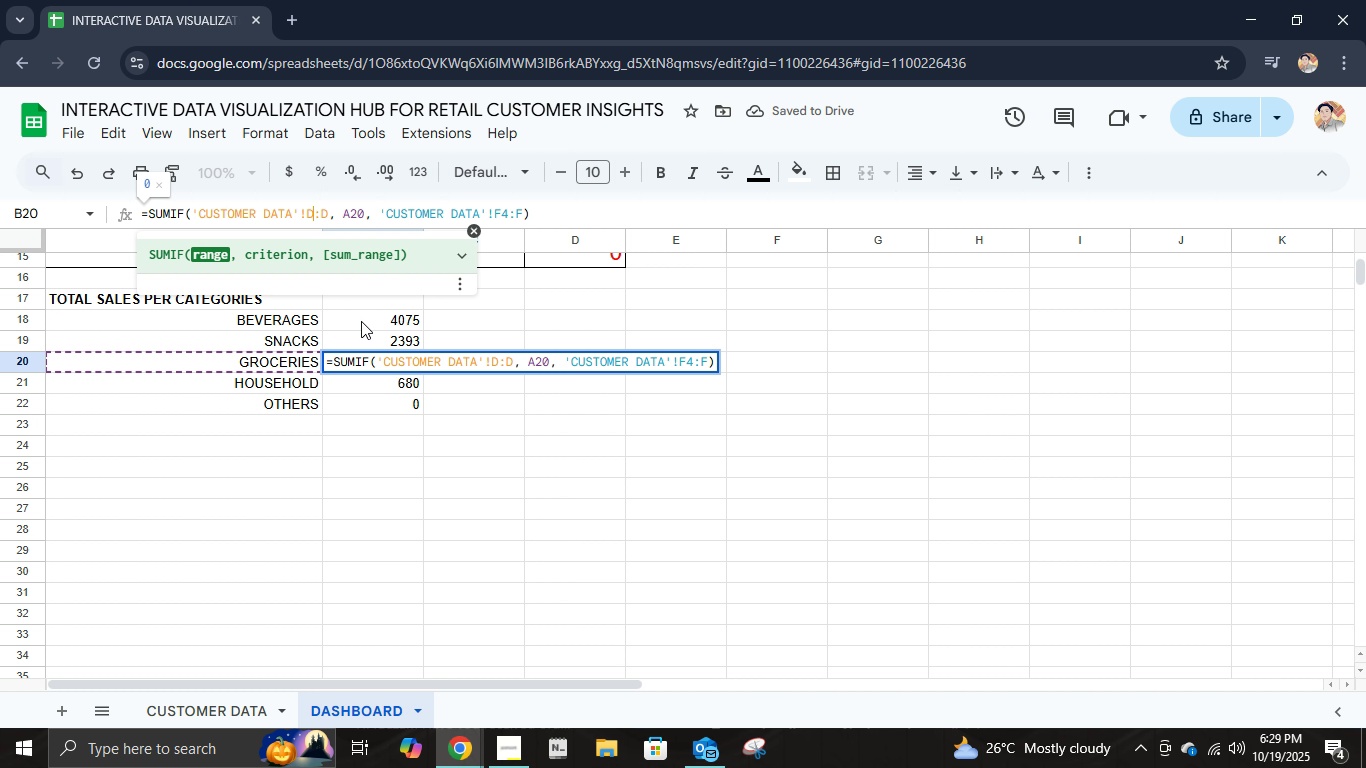 
key(2)
 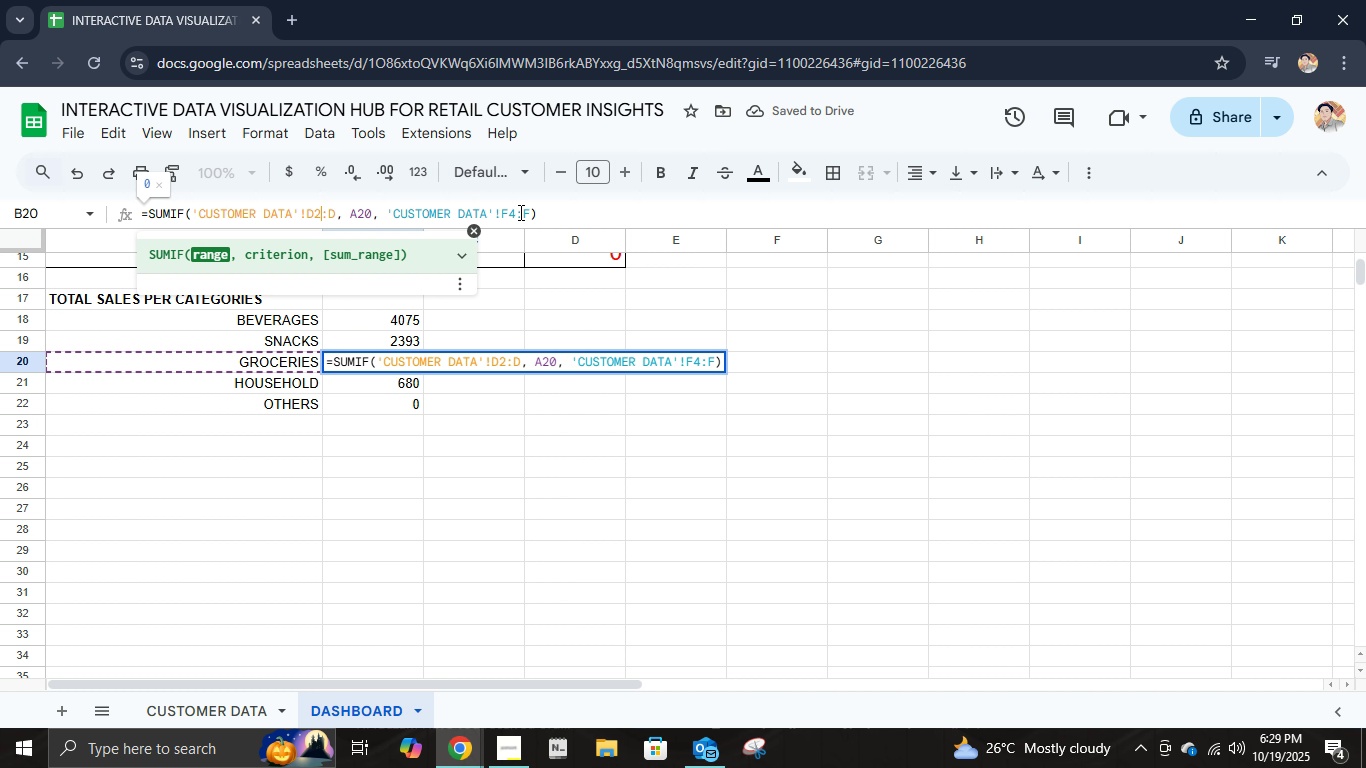 
left_click([519, 212])
 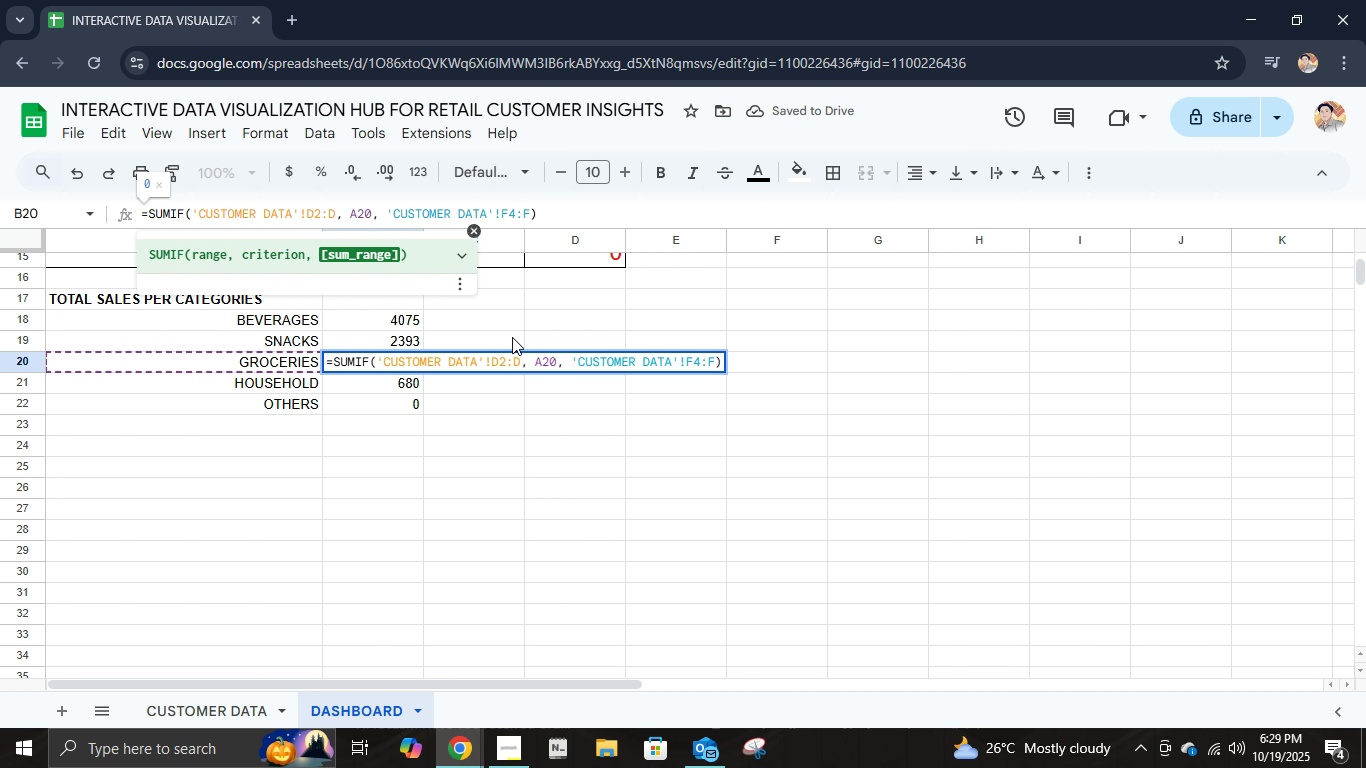 
key(Backspace)
 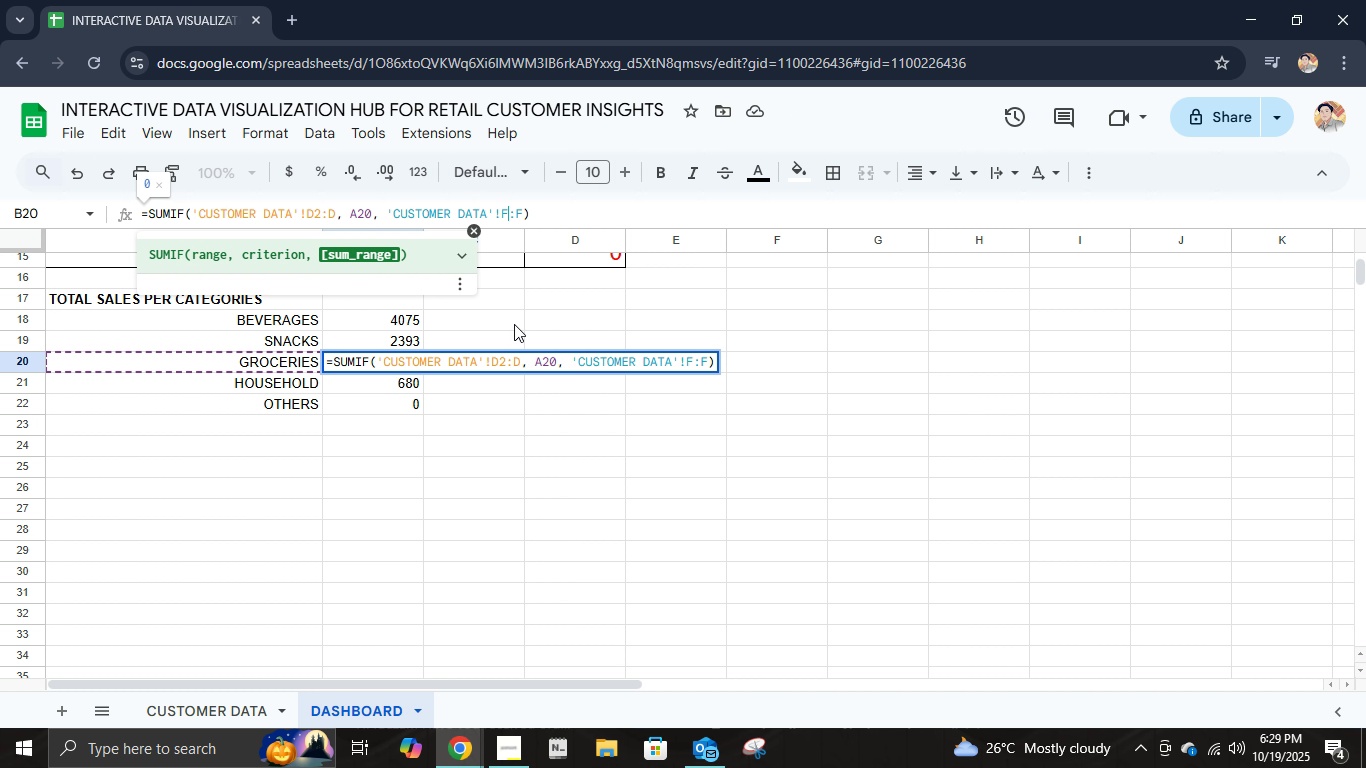 
key(2)
 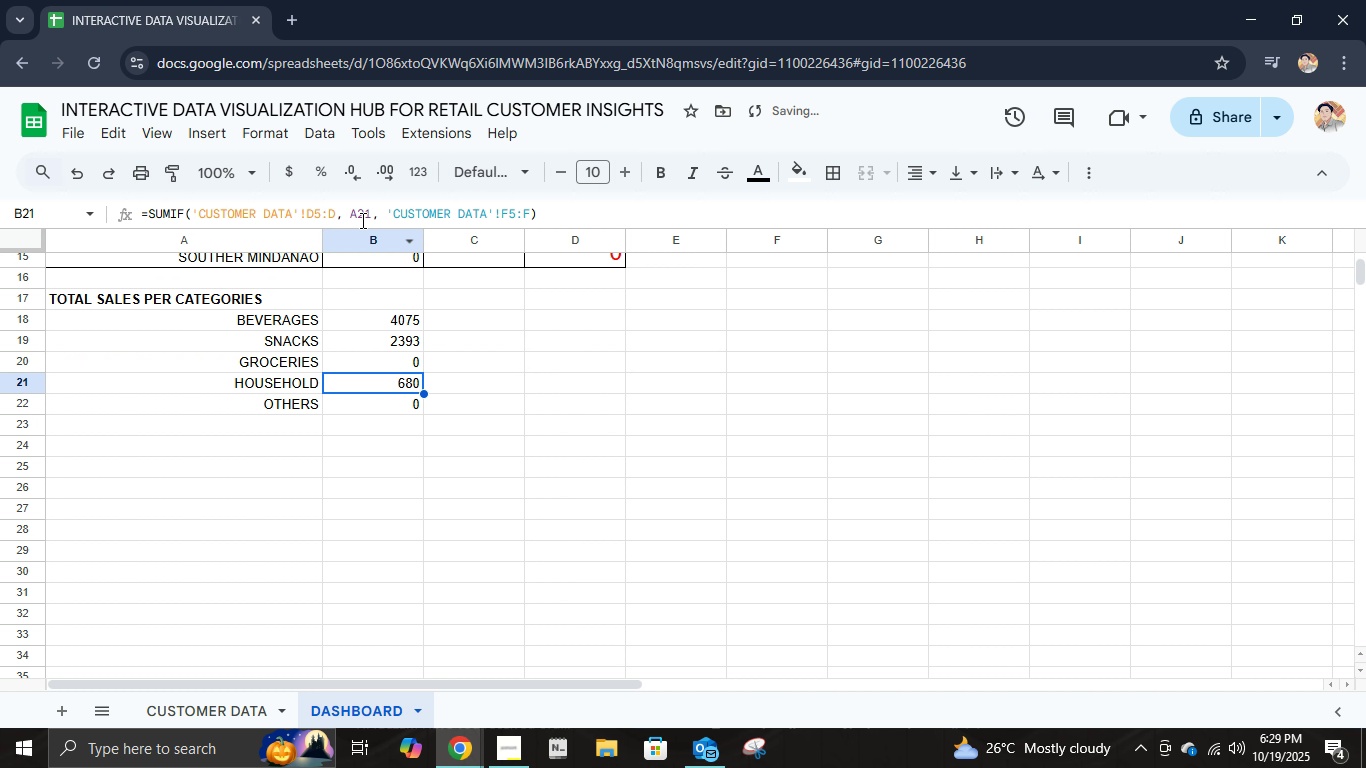 
left_click([321, 206])
 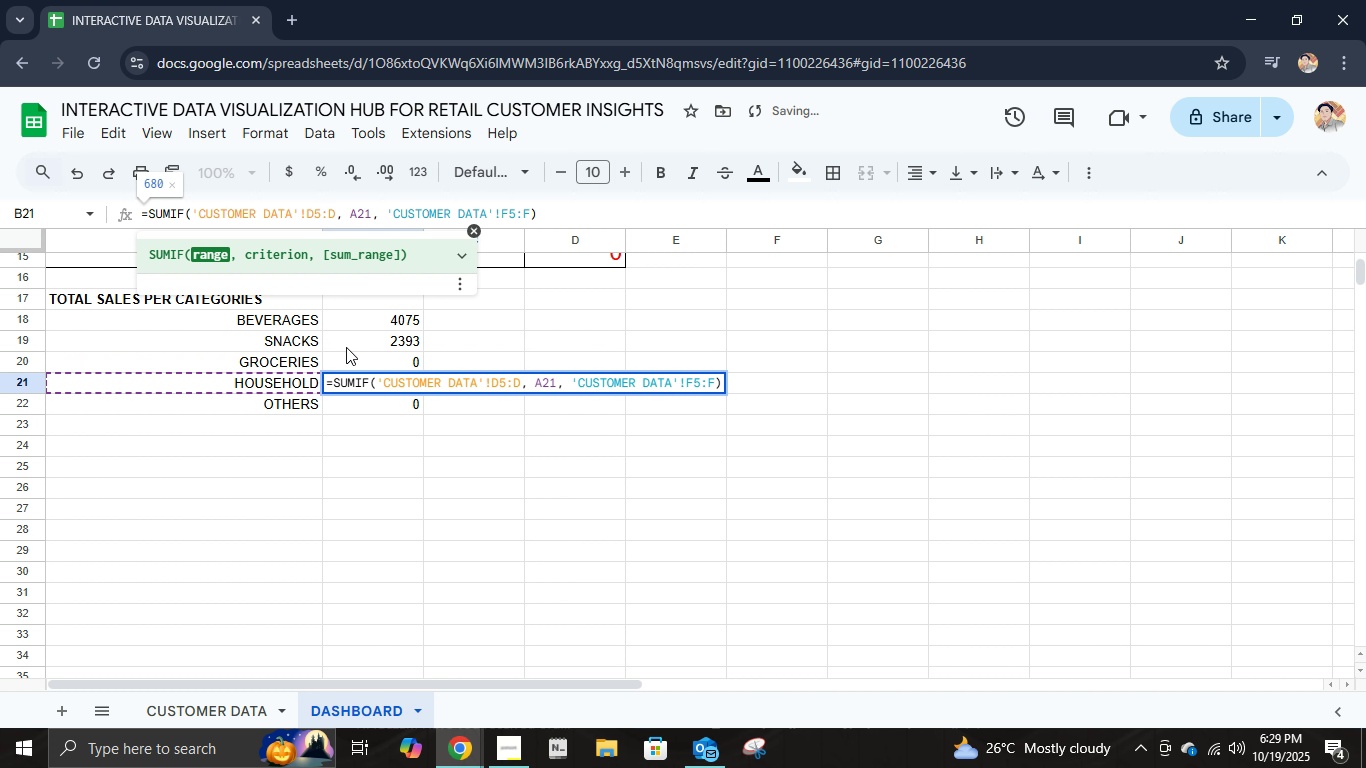 
key(Backspace)
 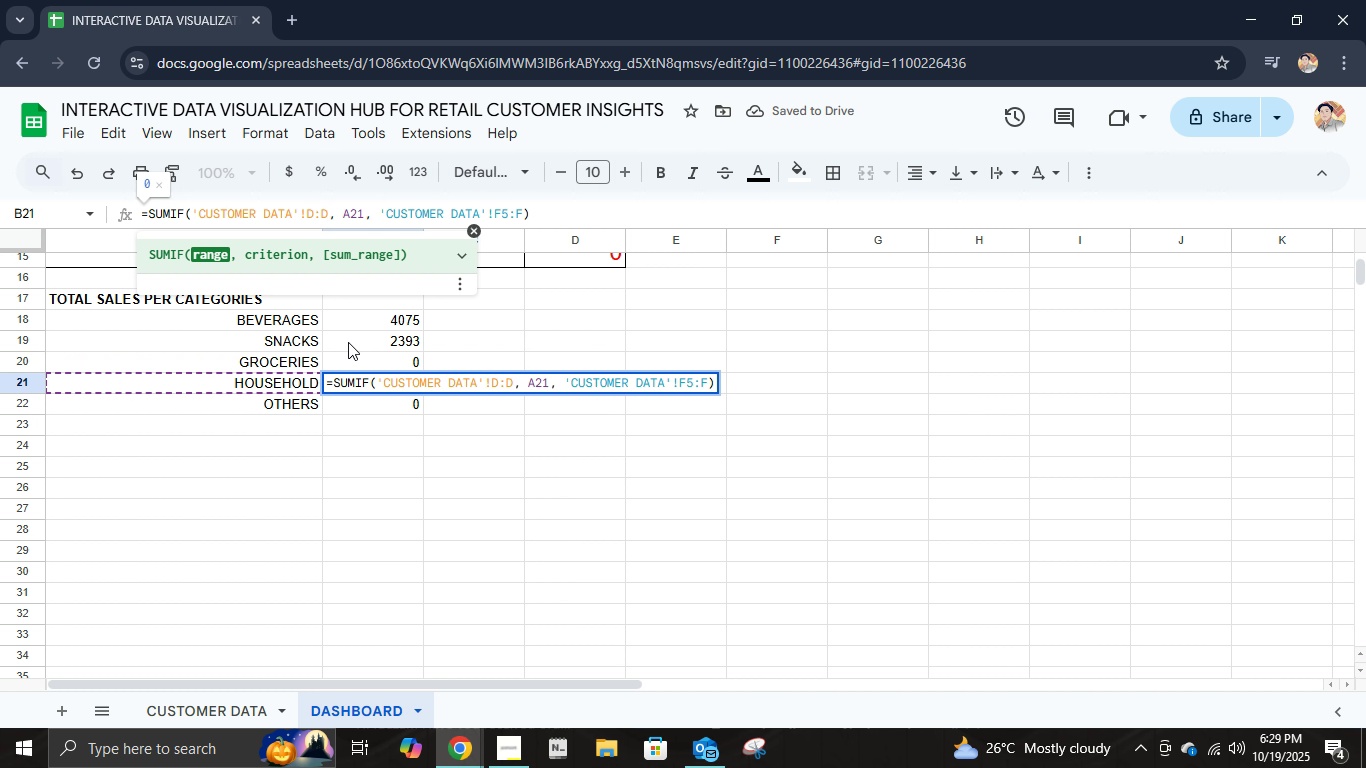 
key(2)
 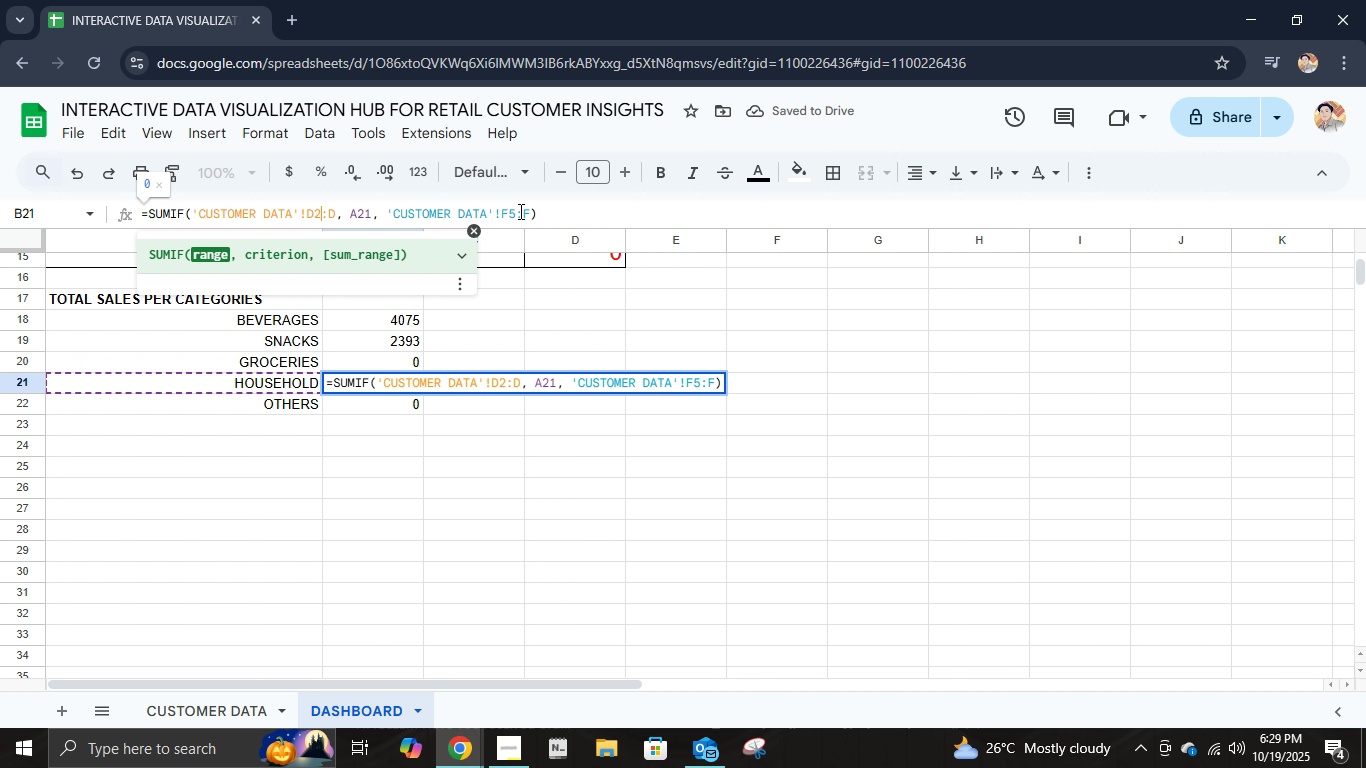 
left_click([516, 212])
 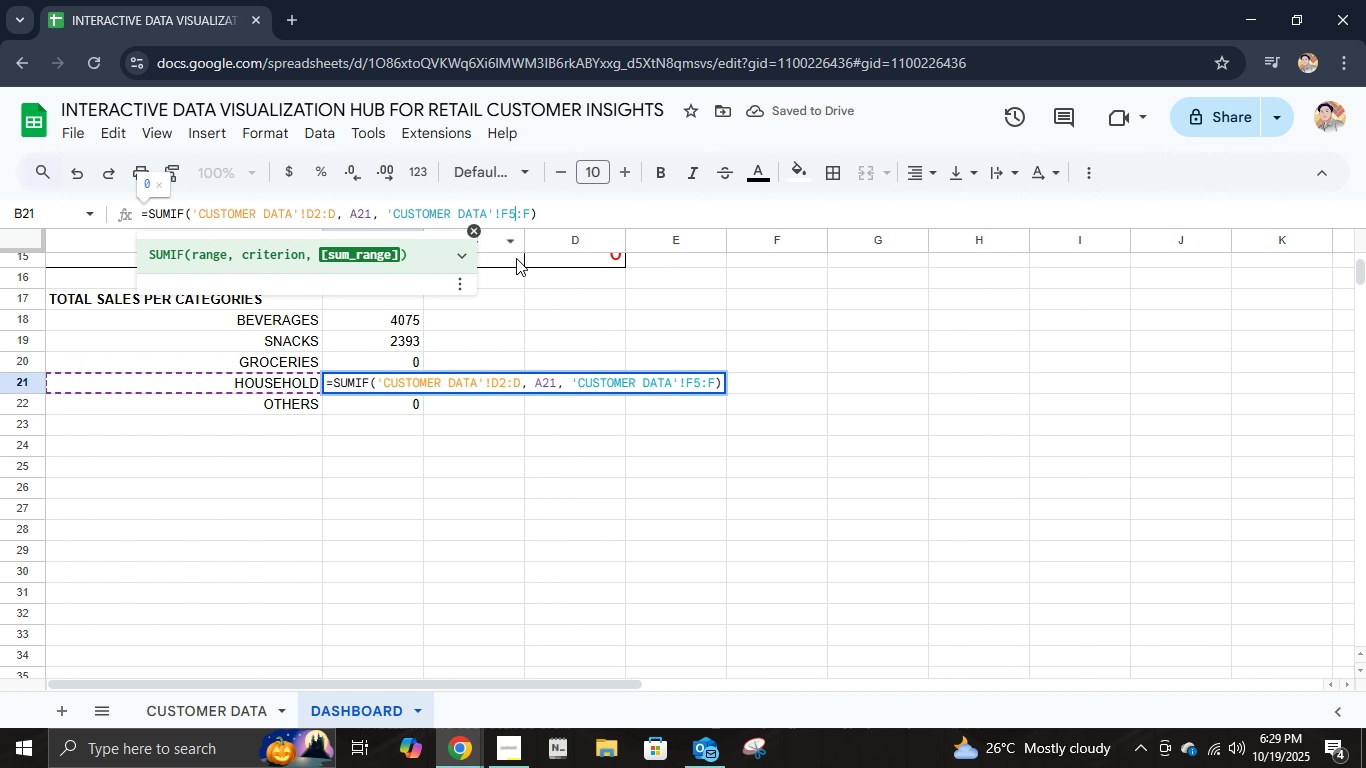 
key(Backspace)
 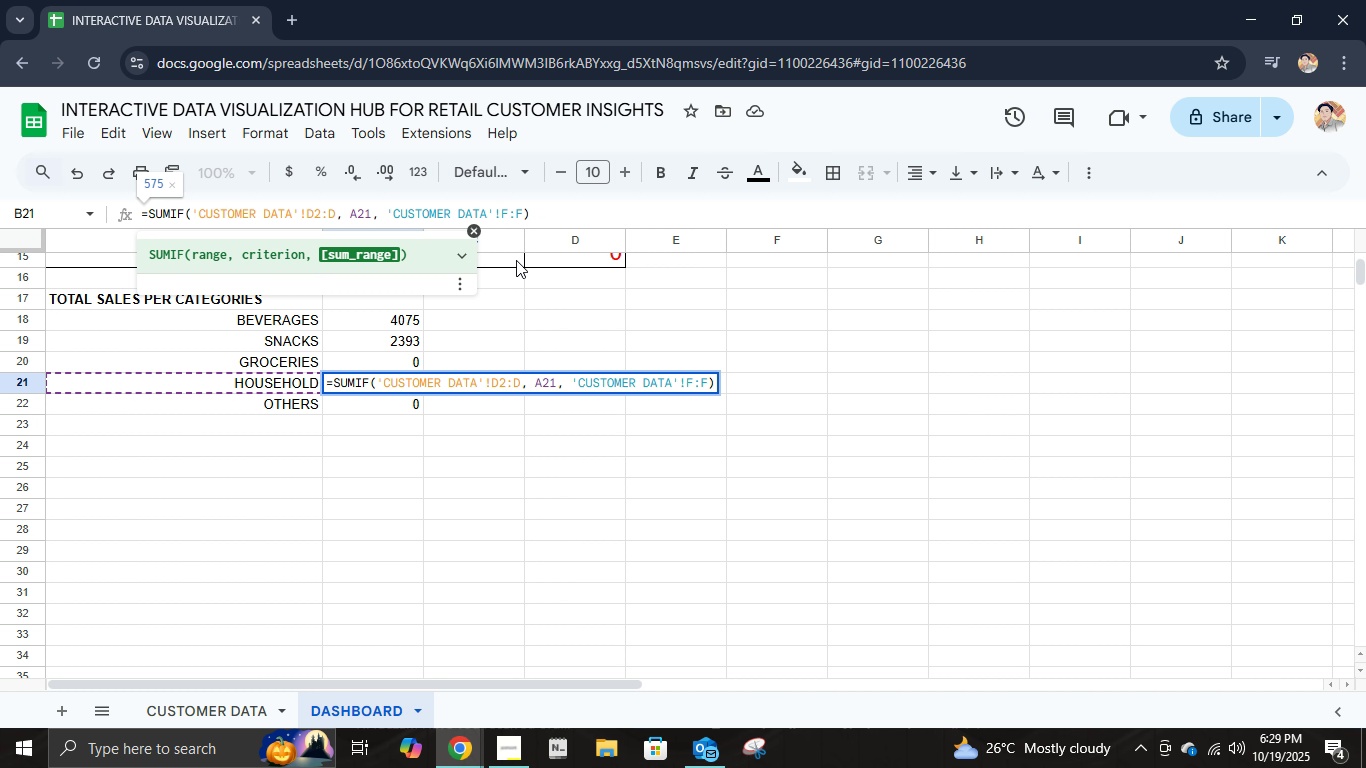 
key(2)
 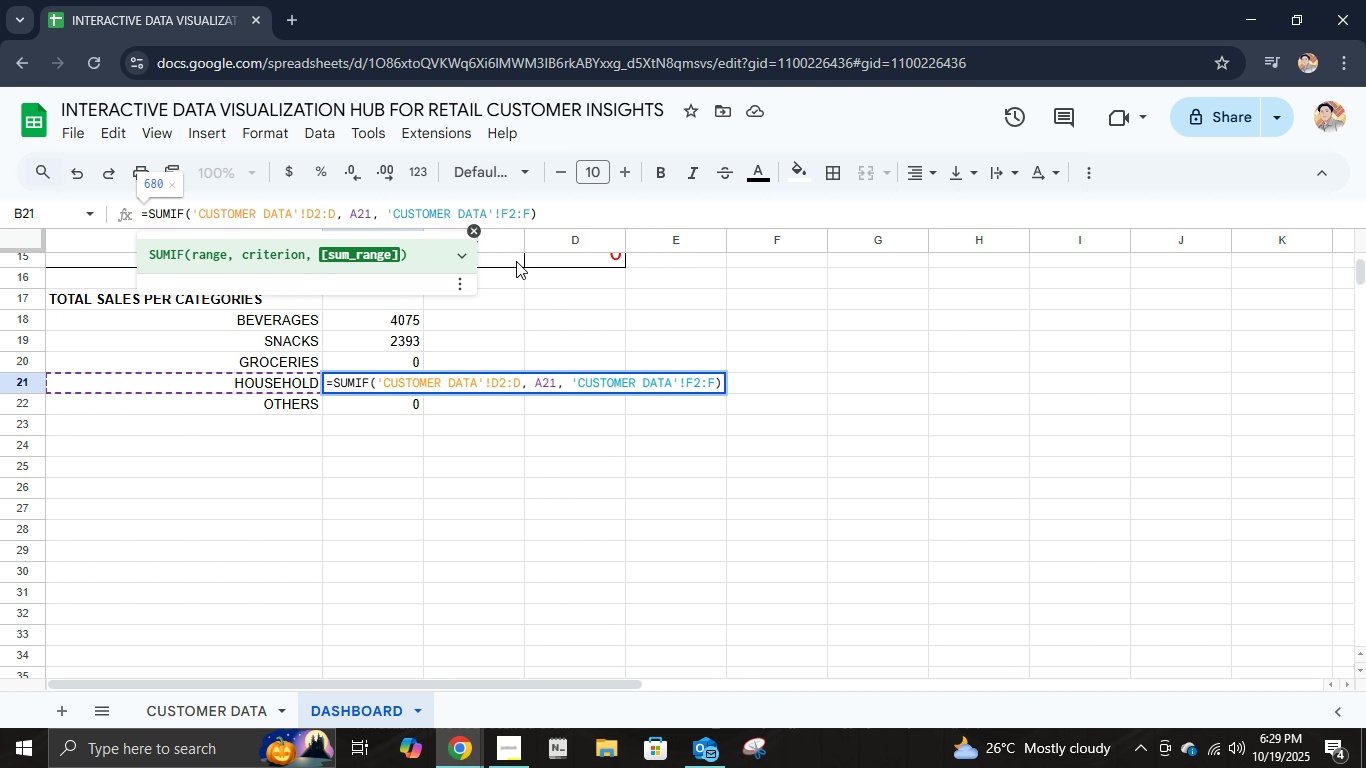 
key(Enter)
 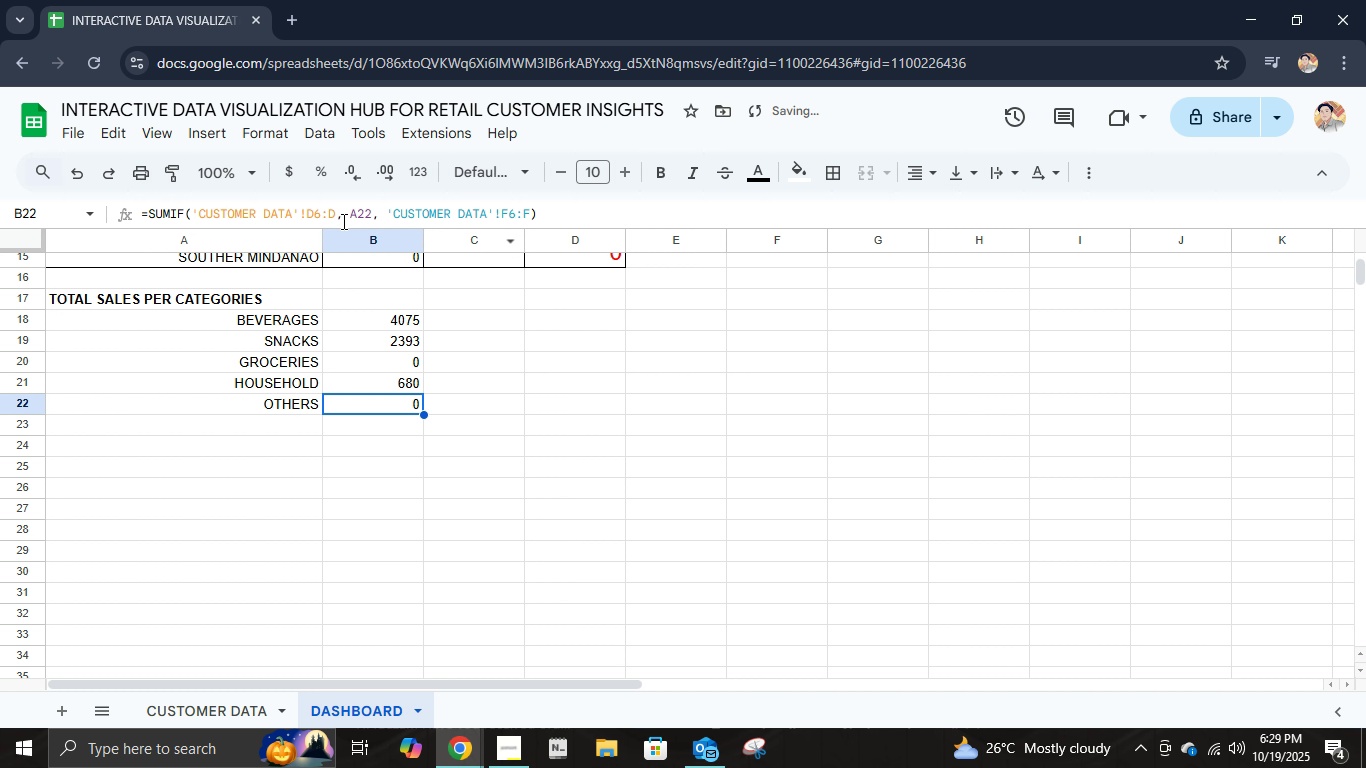 
left_click([326, 216])
 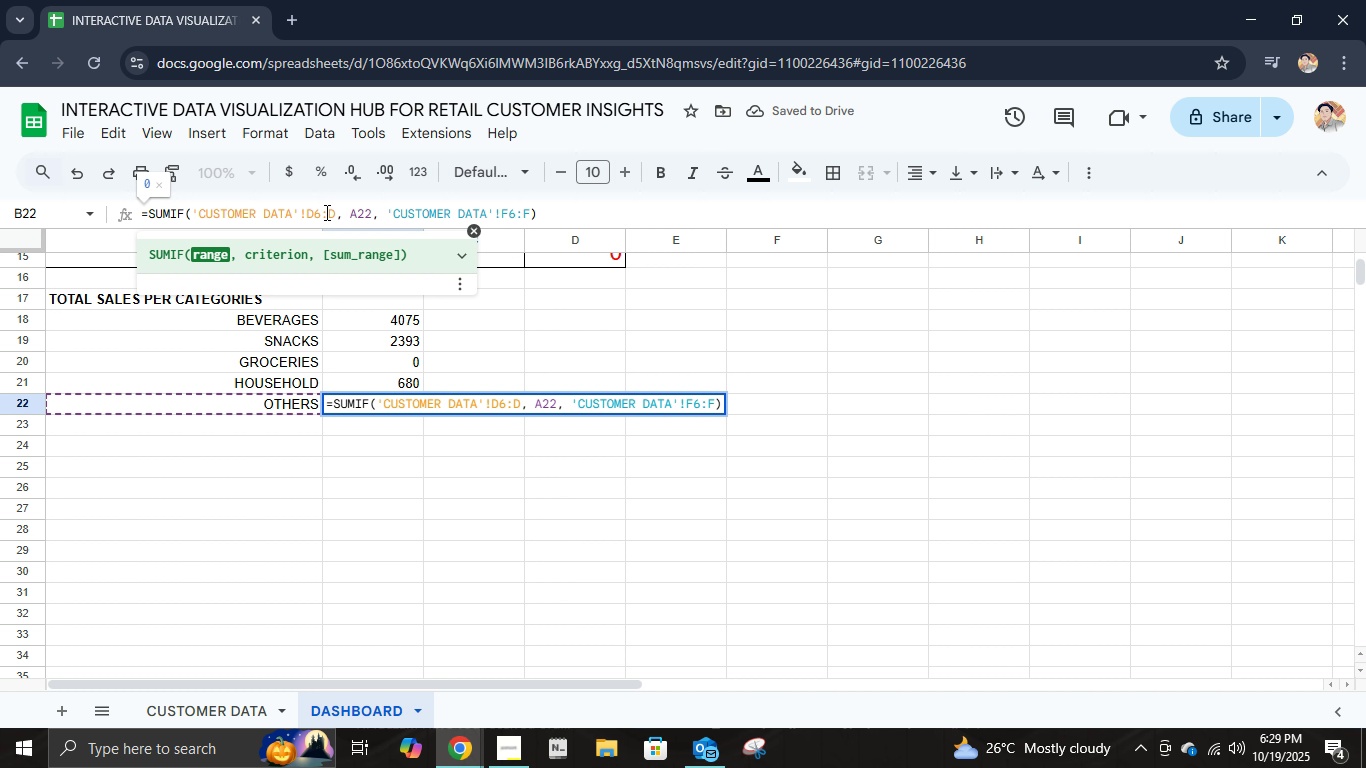 
left_click([325, 212])
 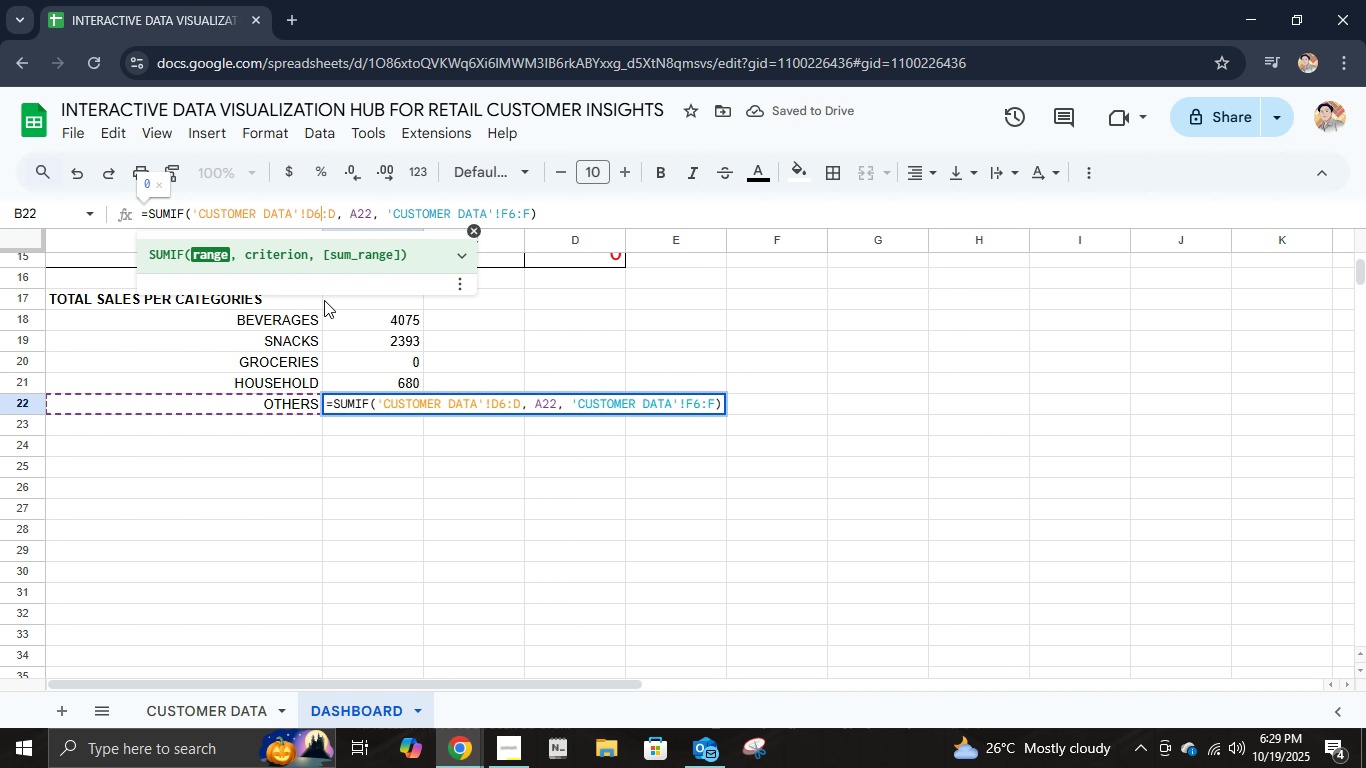 
key(ArrowLeft)
 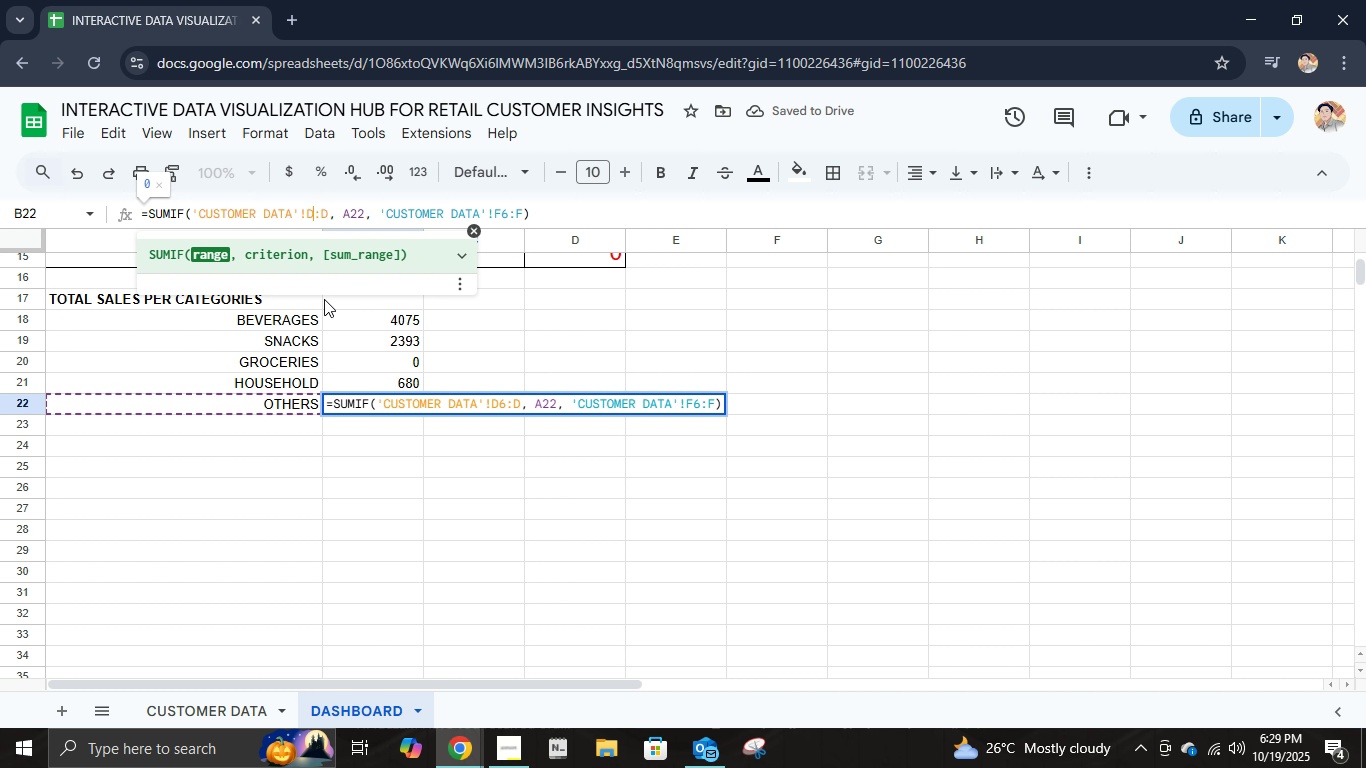 
key(Backspace)
 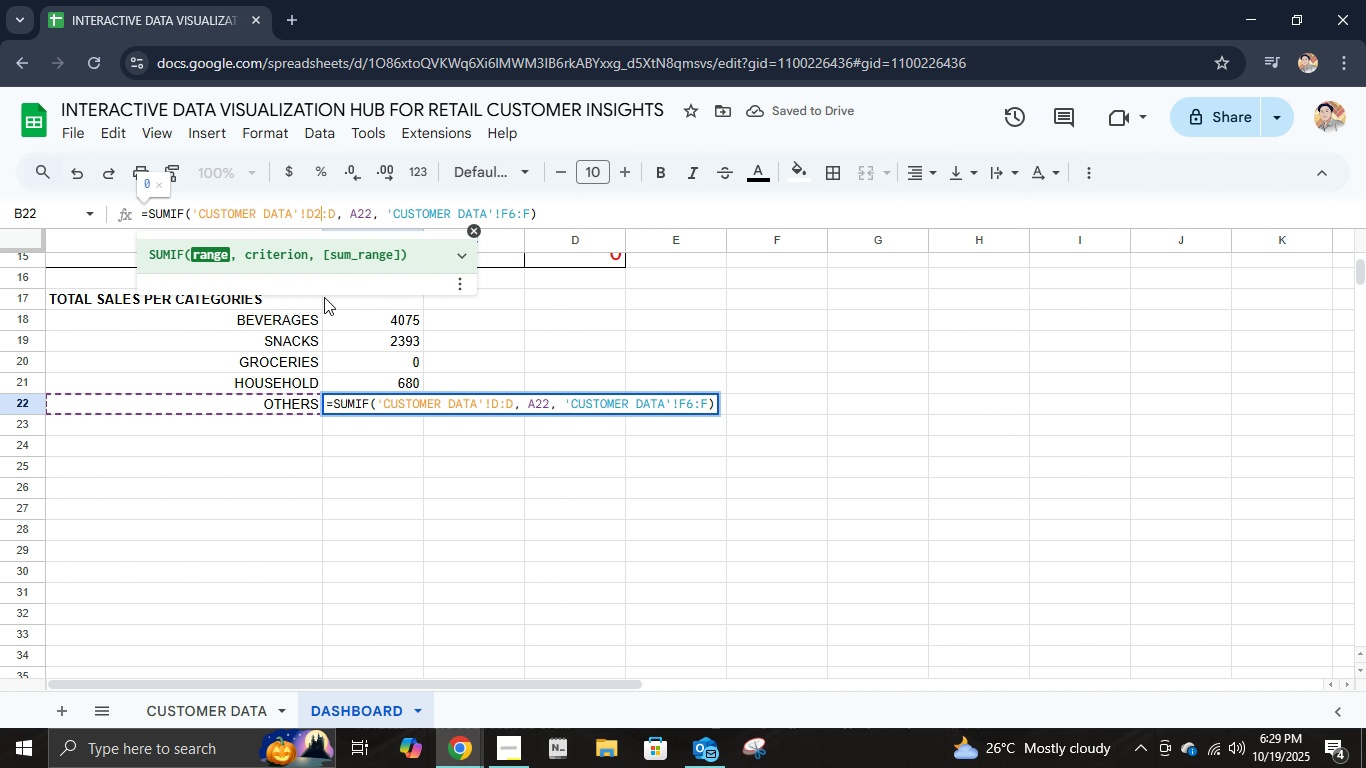 
key(2)
 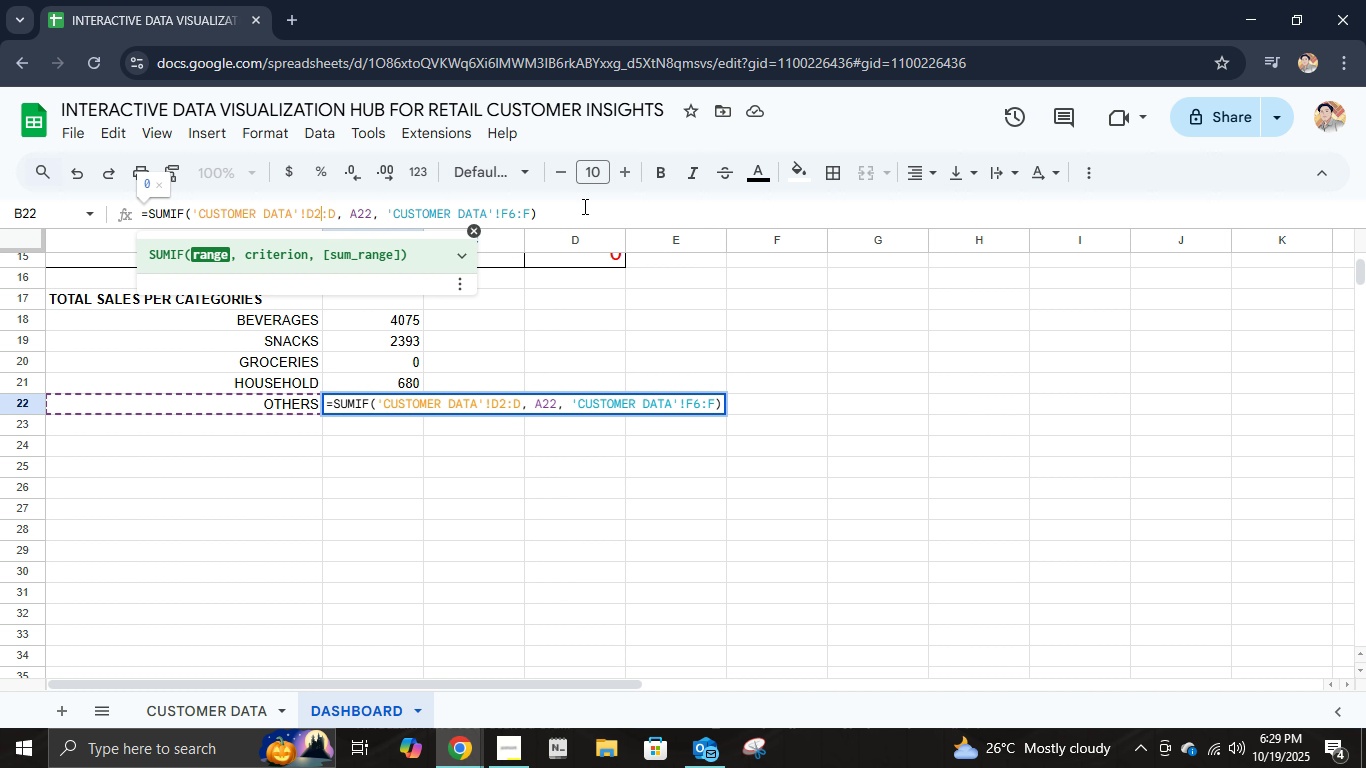 
left_click([514, 212])
 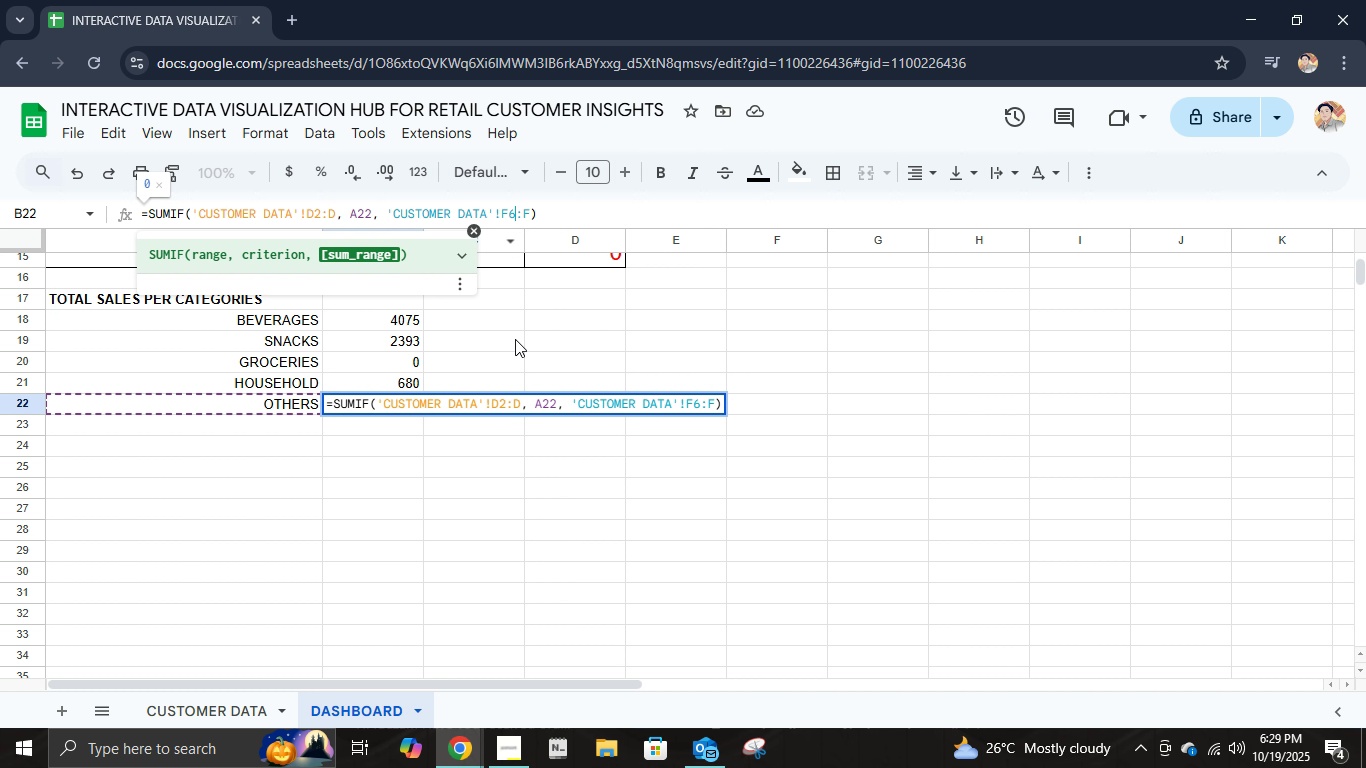 
key(Backspace)
 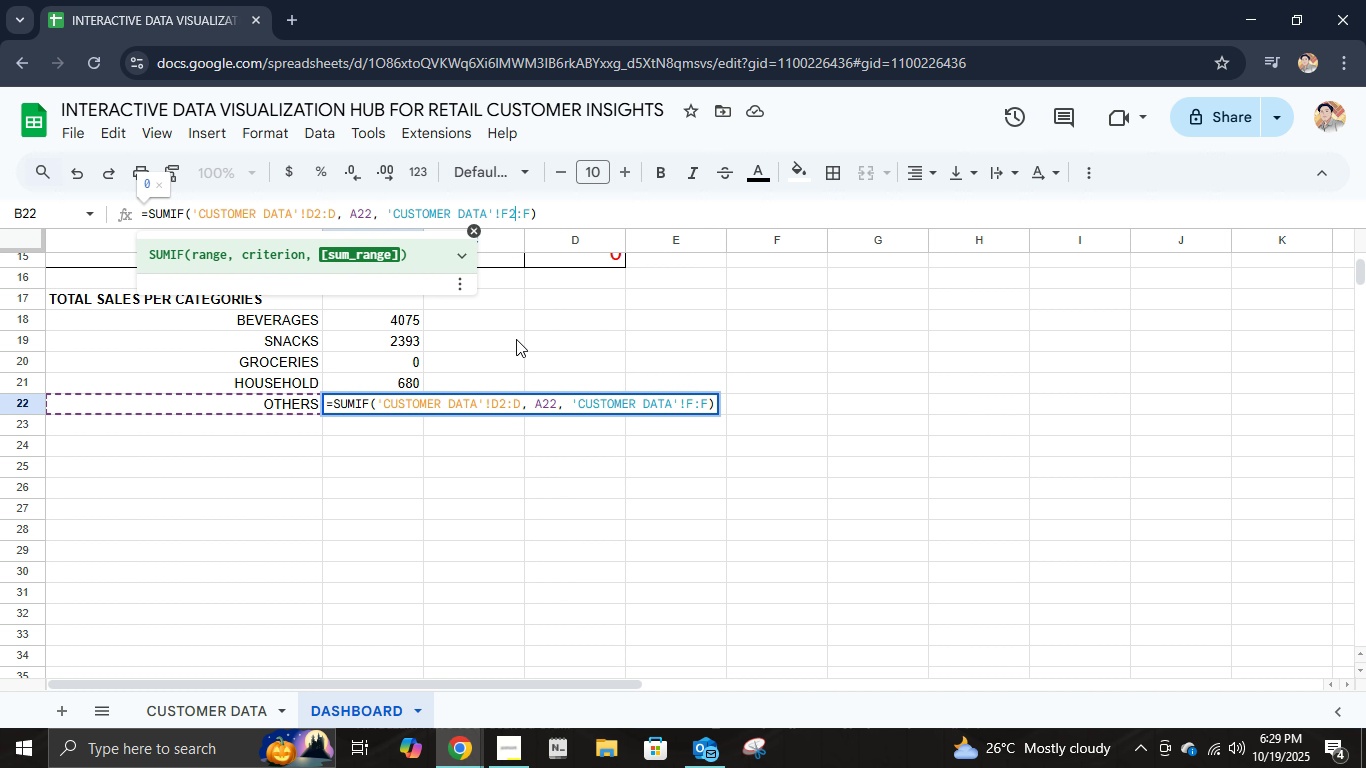 
key(2)
 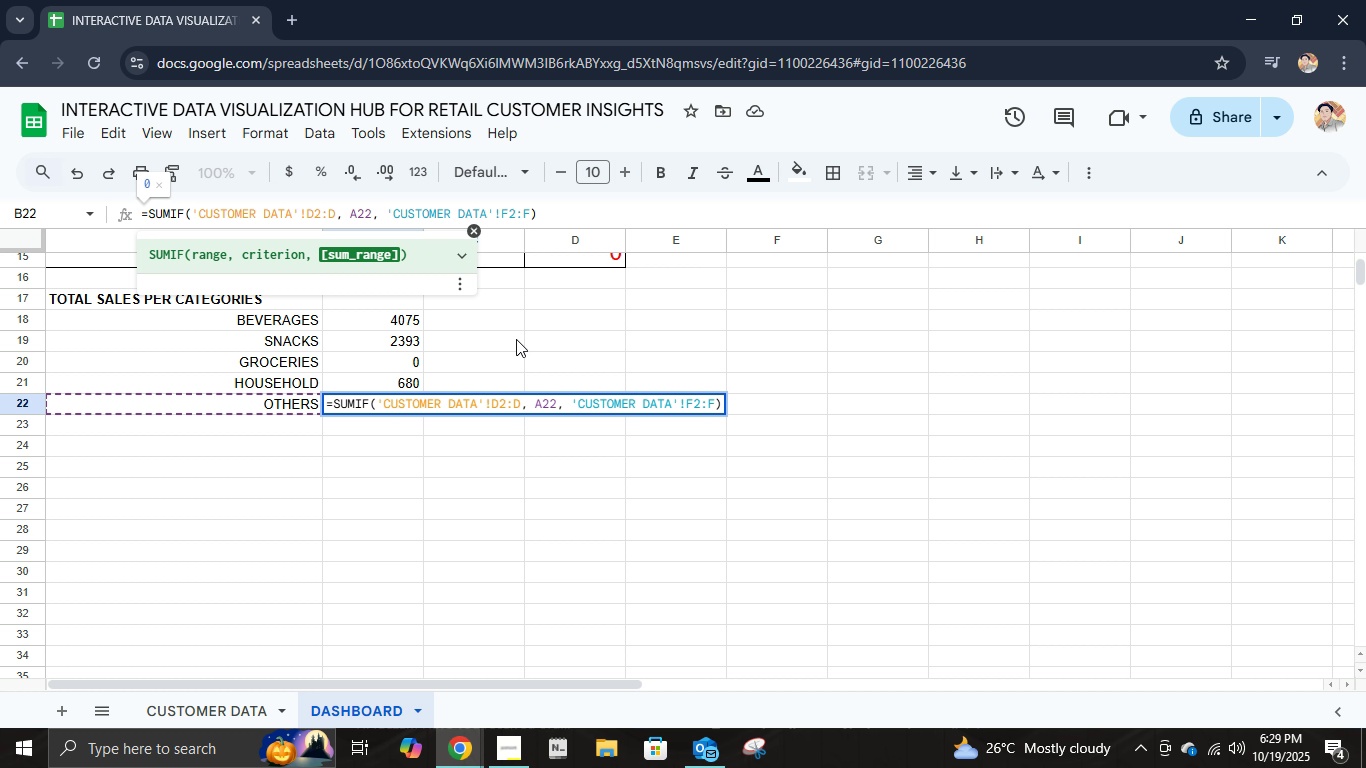 
key(Enter)
 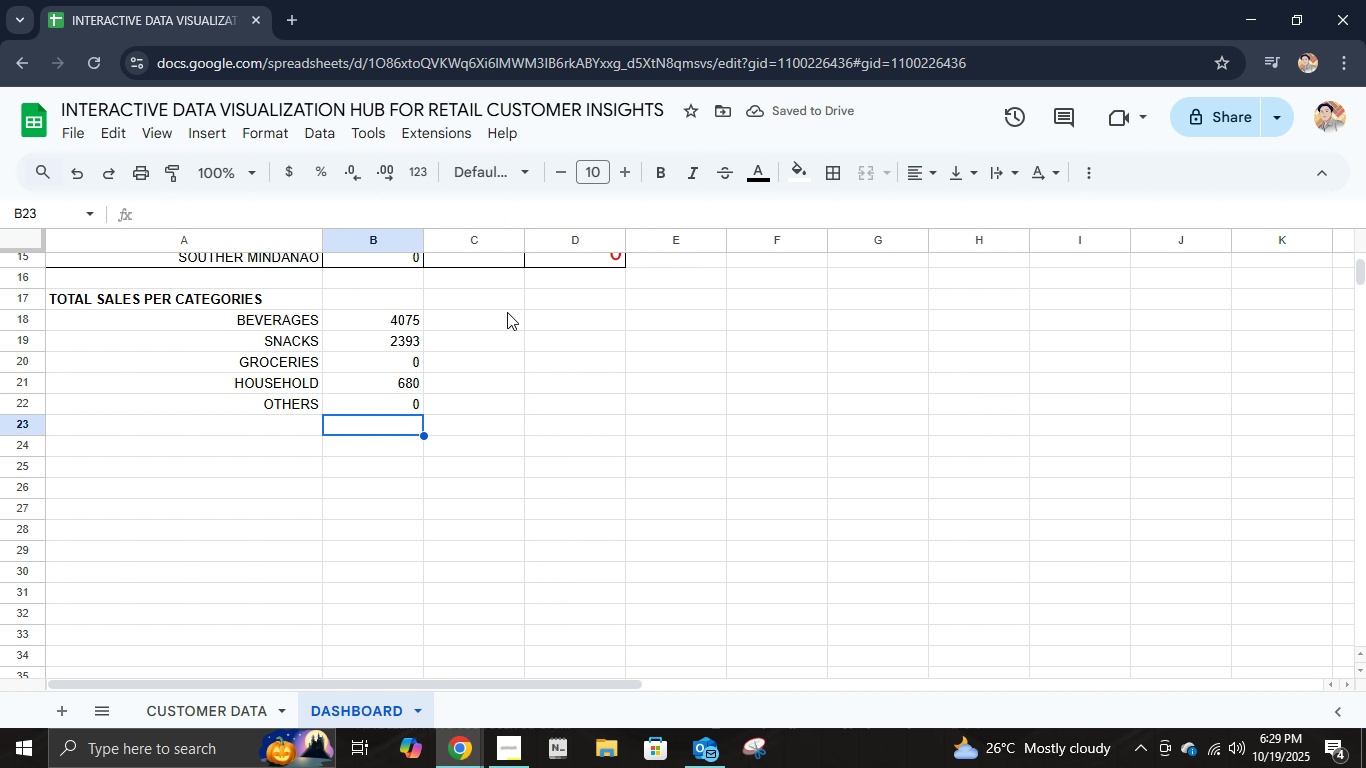 
wait(5.57)
 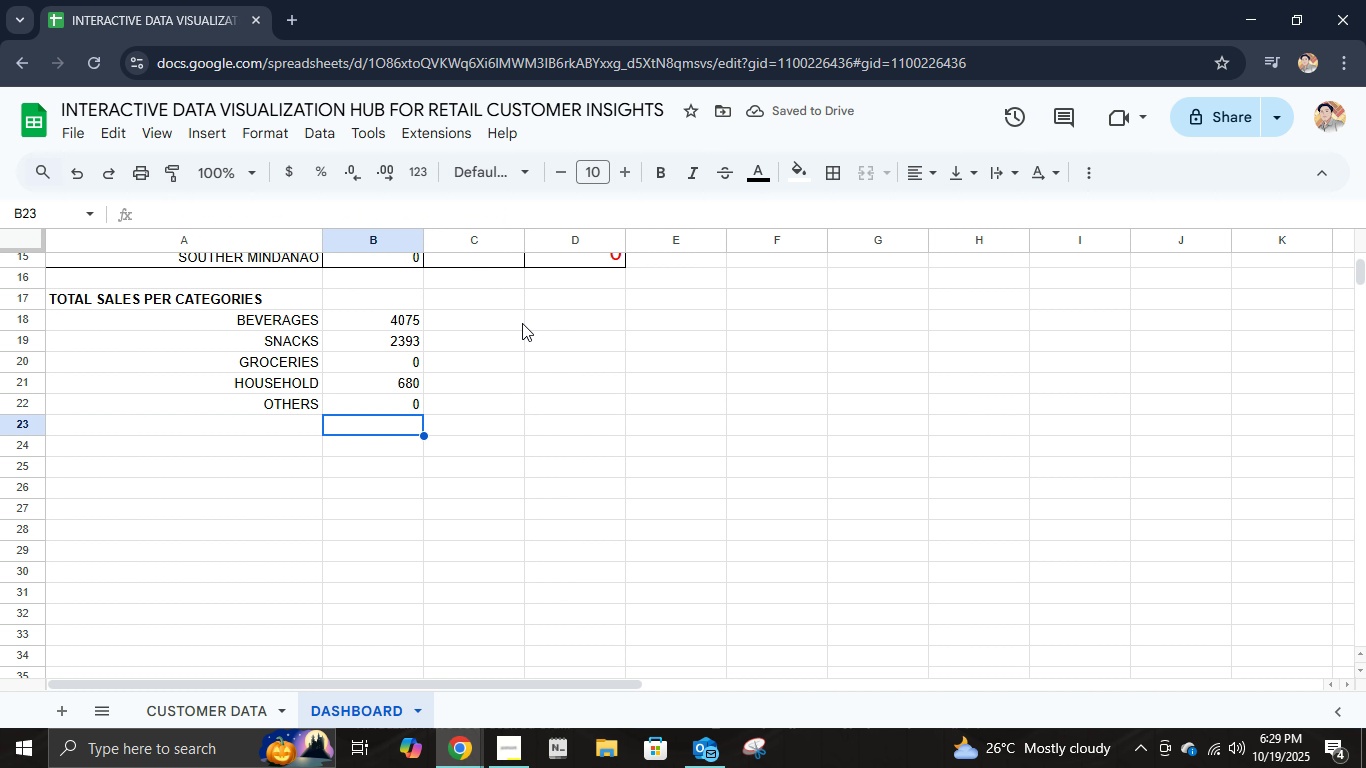 
left_click([403, 408])
 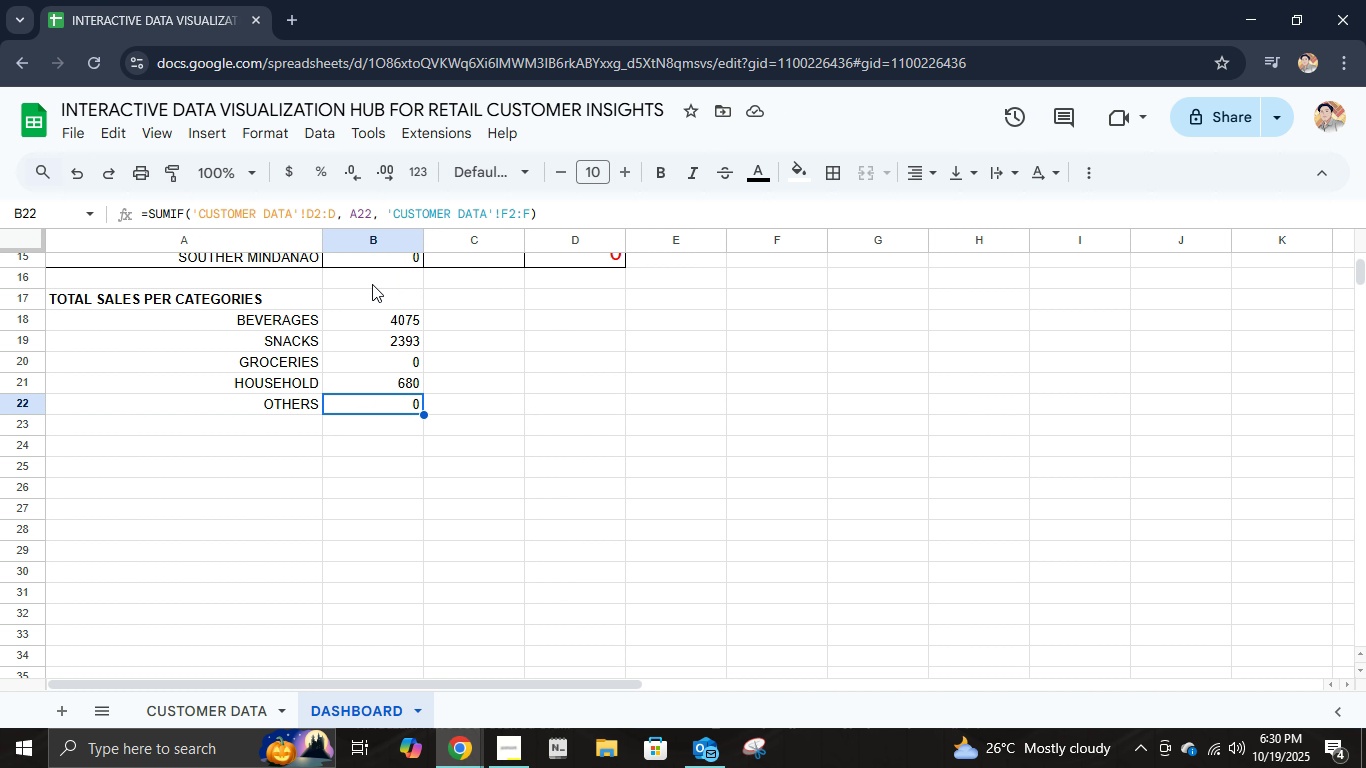 
left_click([291, 299])
 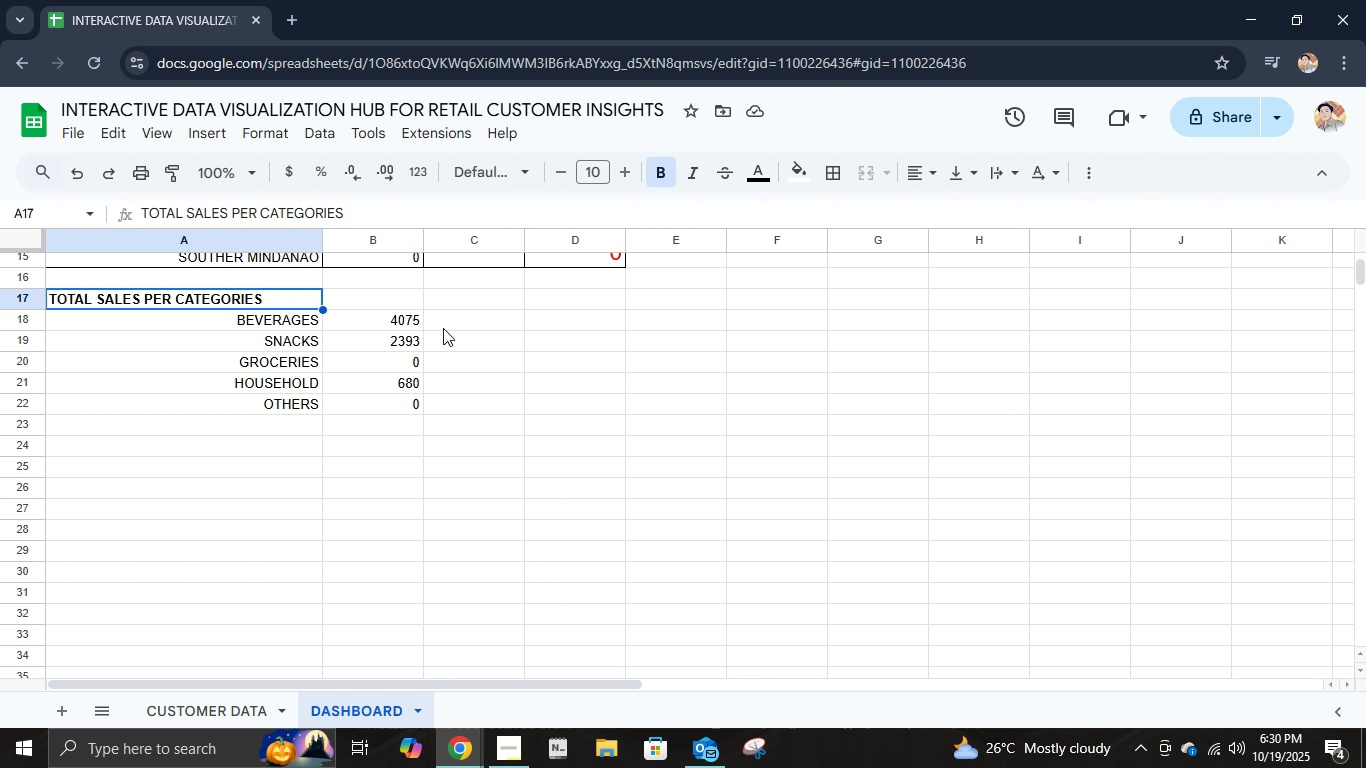 
left_click([452, 314])
 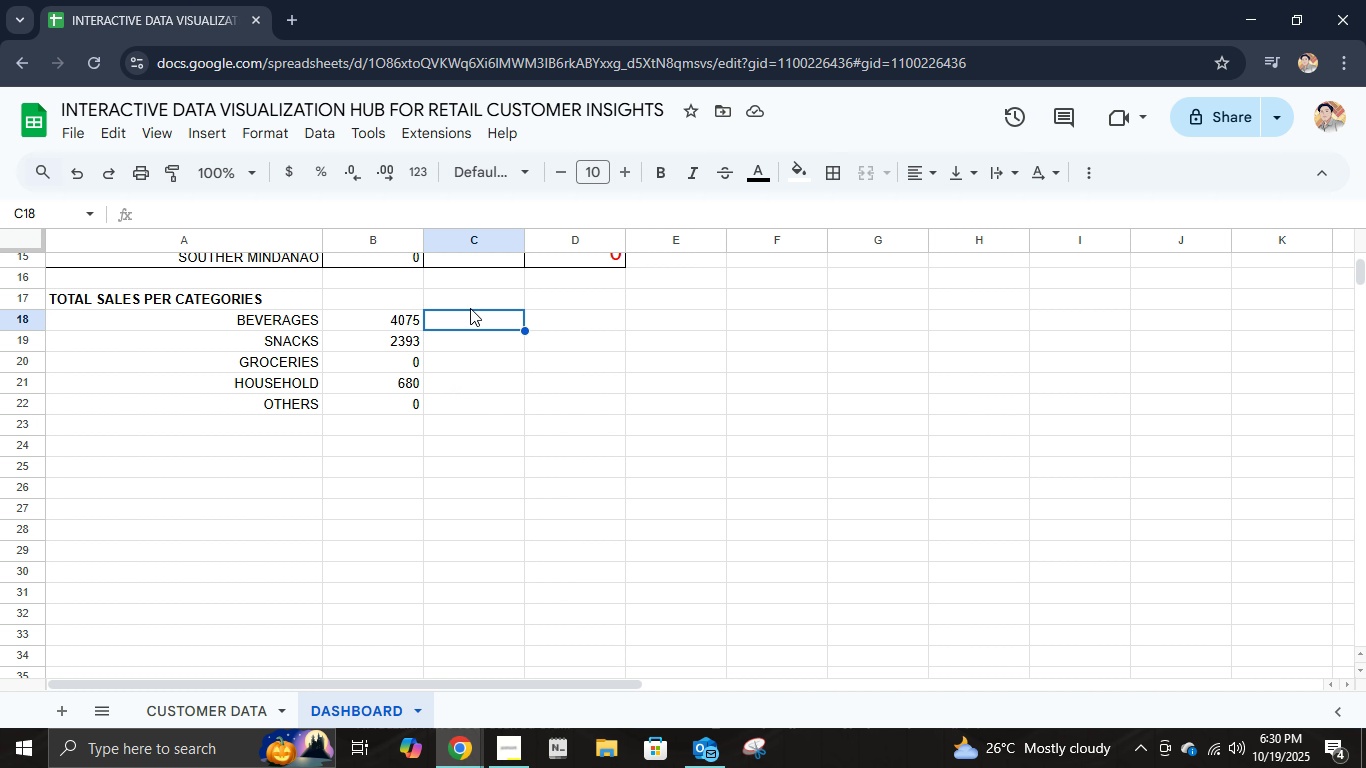 
scroll: coordinate [456, 366], scroll_direction: up, amount: 2.0
 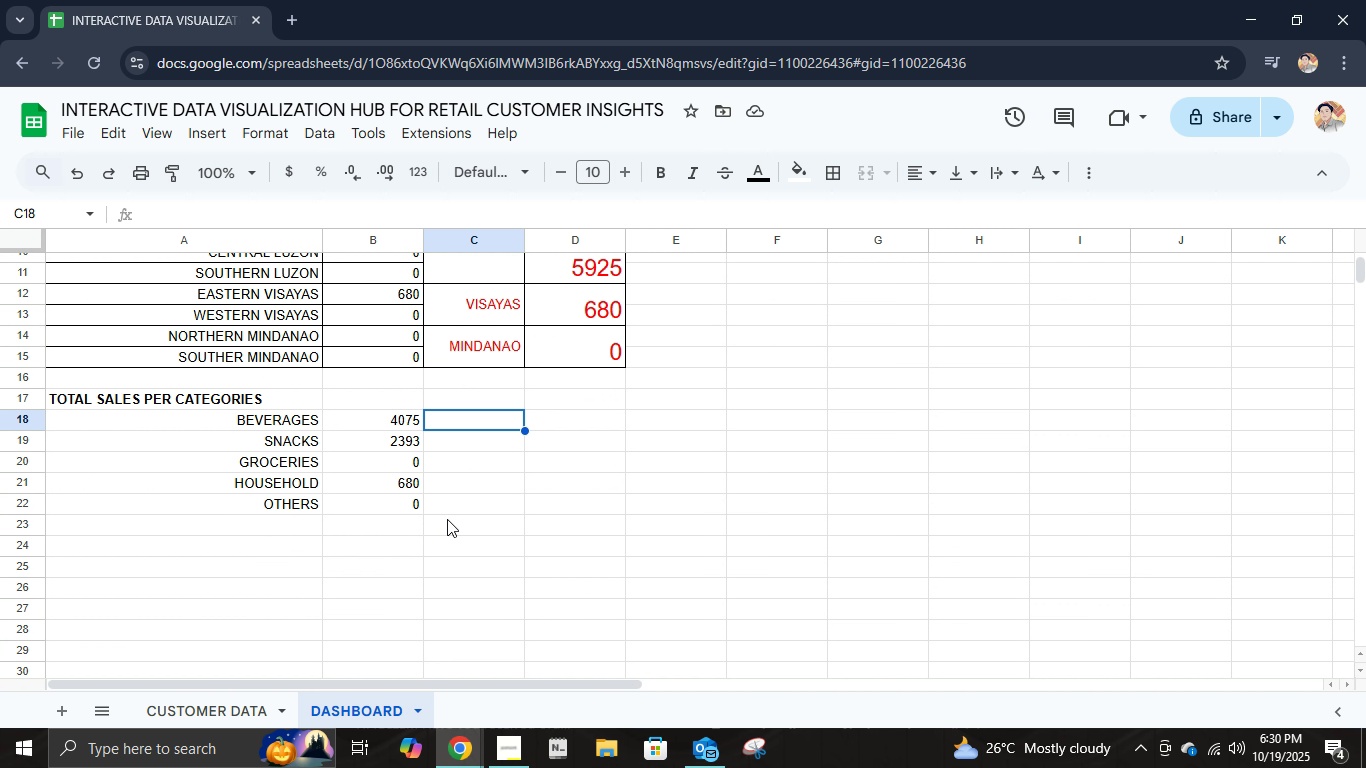 
hold_key(key=ShiftLeft, duration=0.79)
left_click([452, 507])
 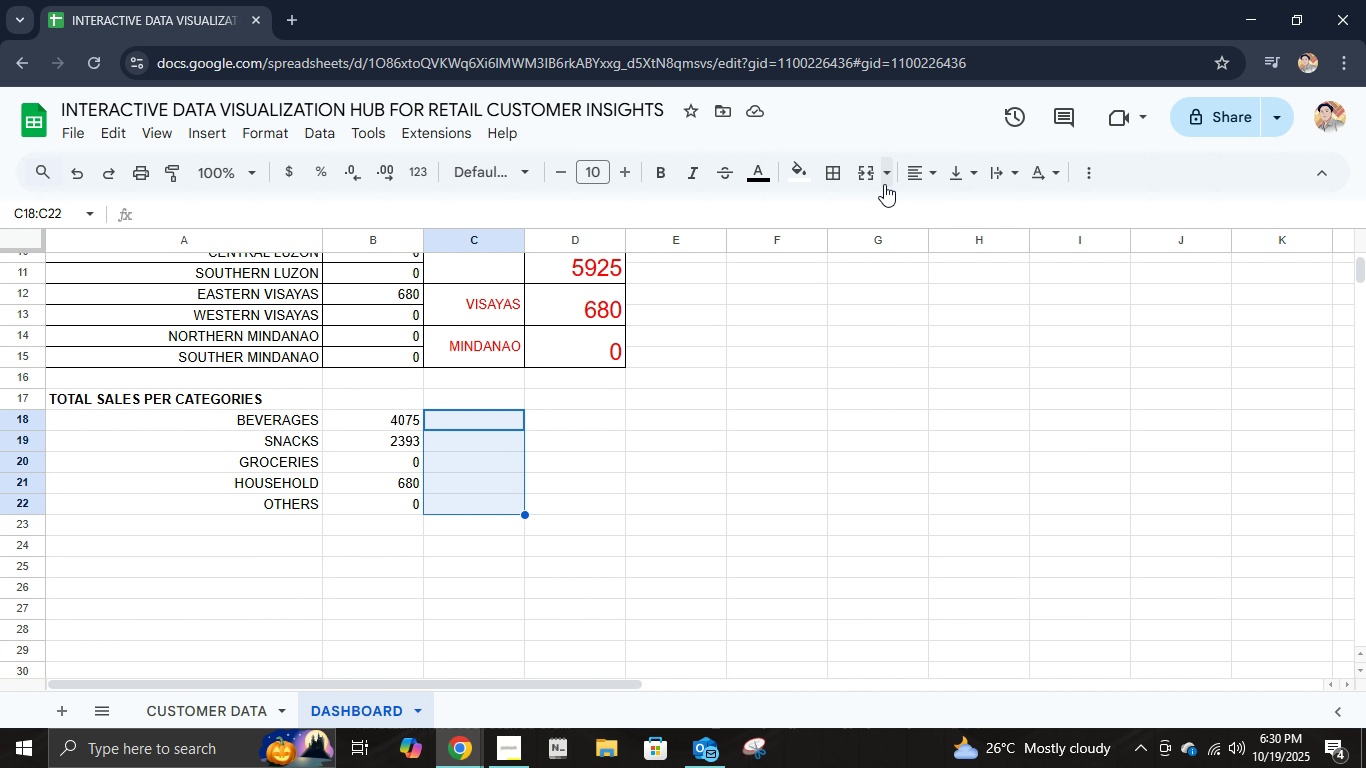 
left_click([867, 177])
 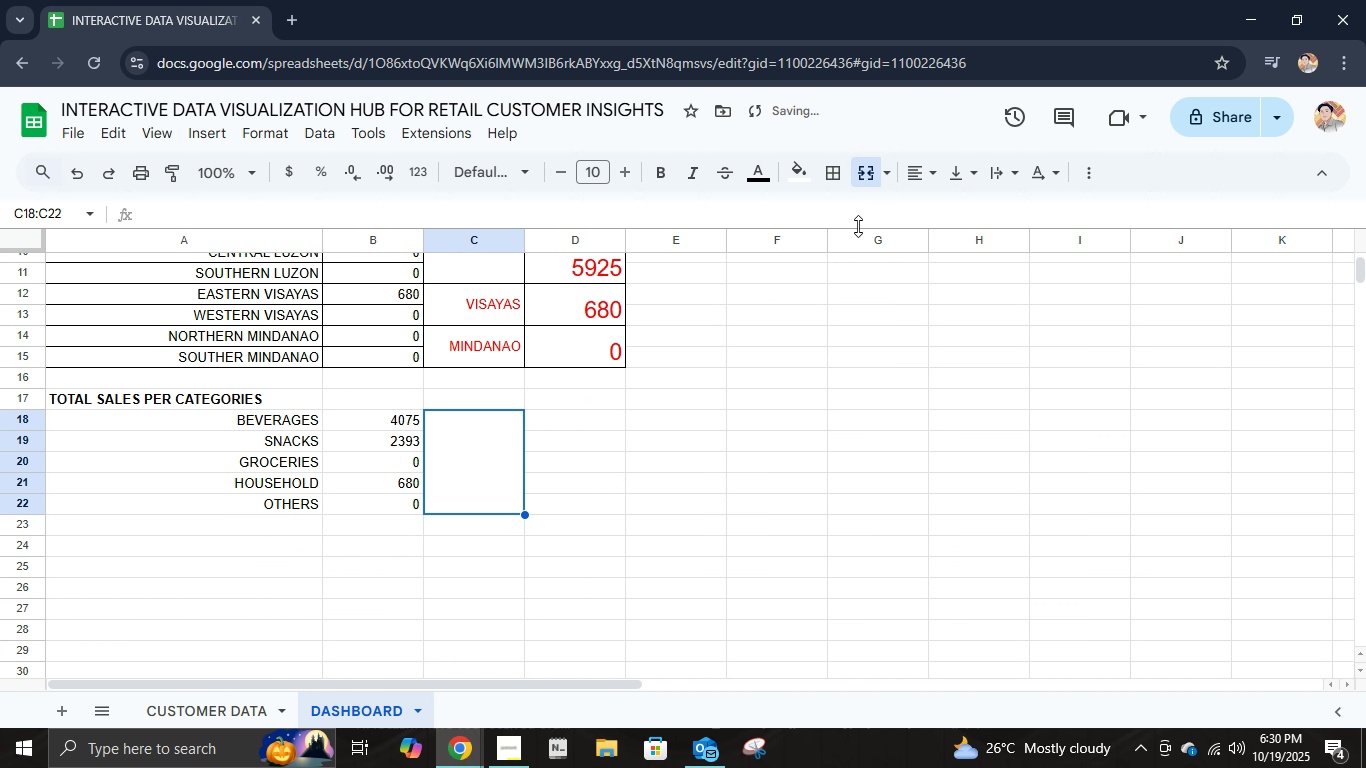 
type(TOTSL SALES)
 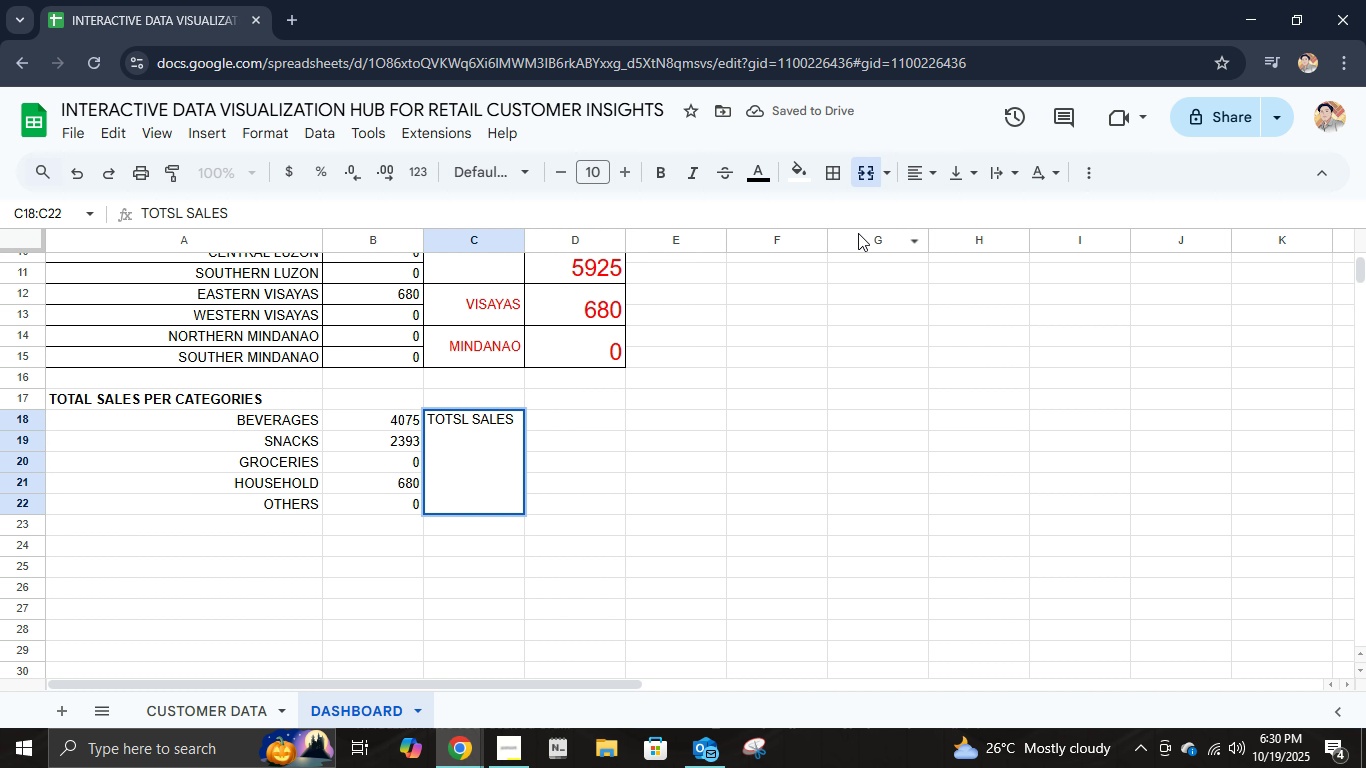 
key(Enter)
 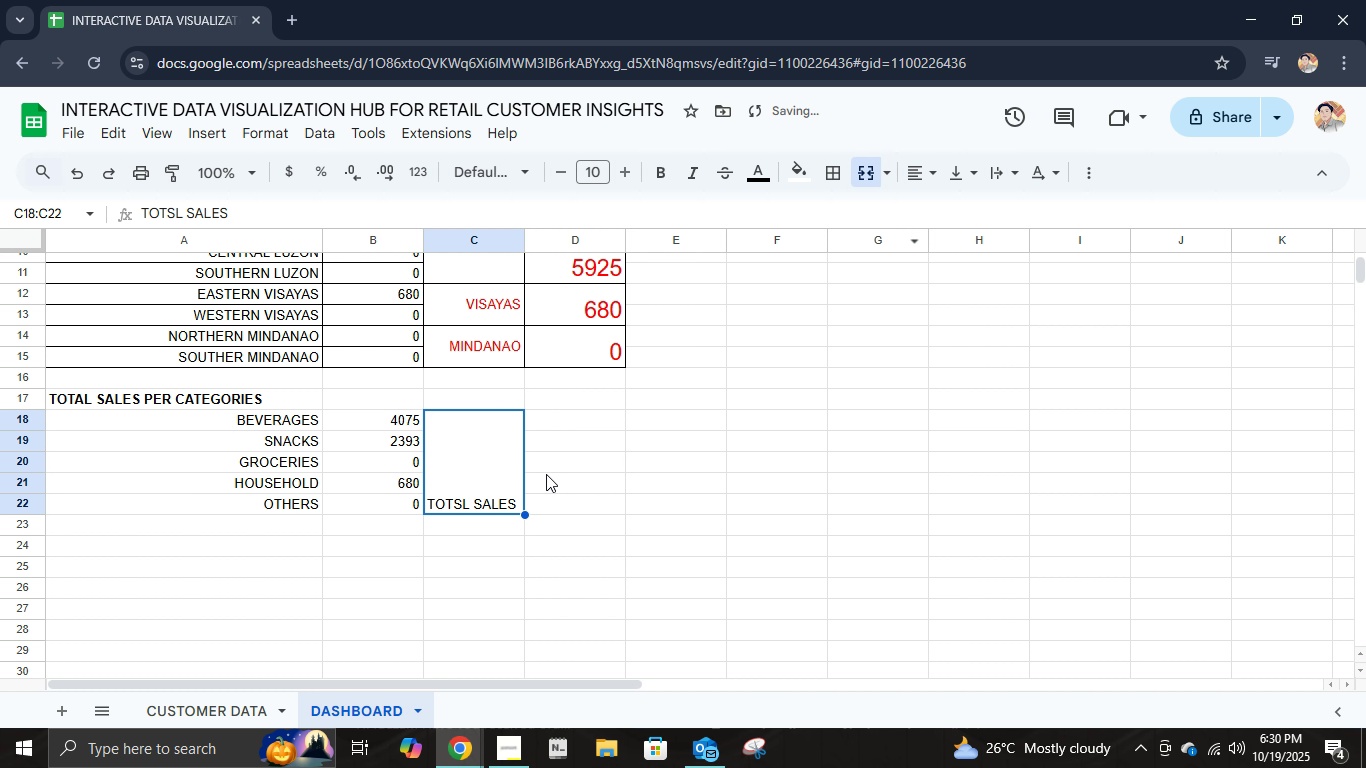 
scroll: coordinate [546, 474], scroll_direction: up, amount: 4.0
 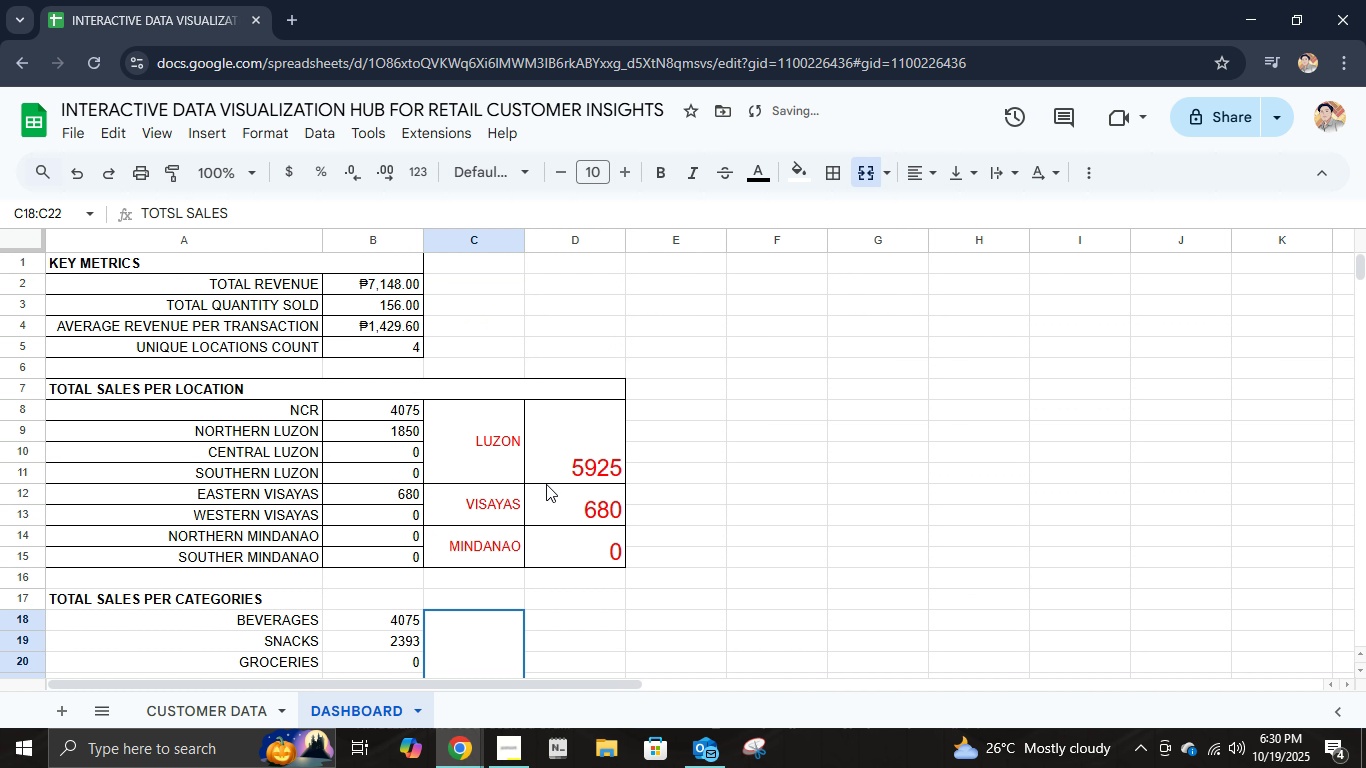 
scroll: coordinate [547, 488], scroll_direction: down, amount: 2.0
 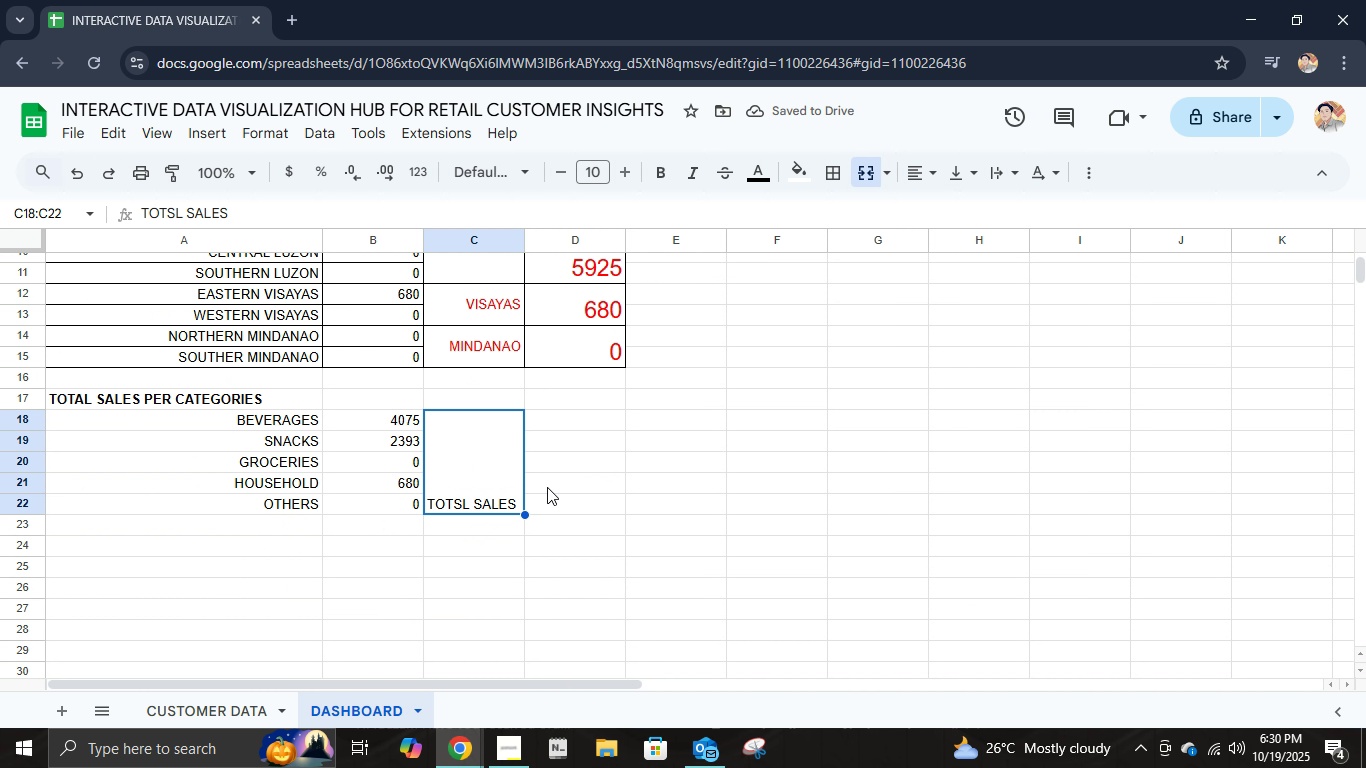 
scroll: coordinate [547, 487], scroll_direction: up, amount: 1.0
 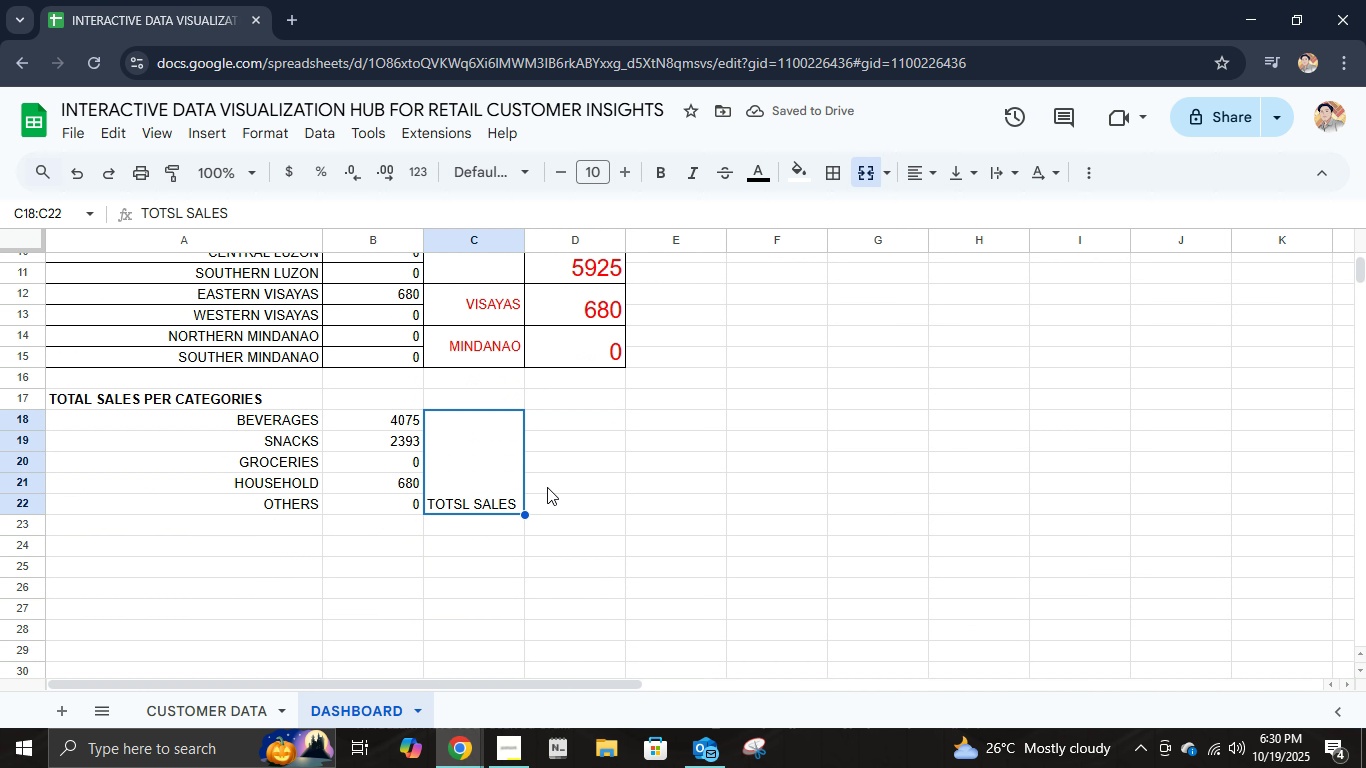 
scroll: coordinate [547, 487], scroll_direction: down, amount: 1.0
 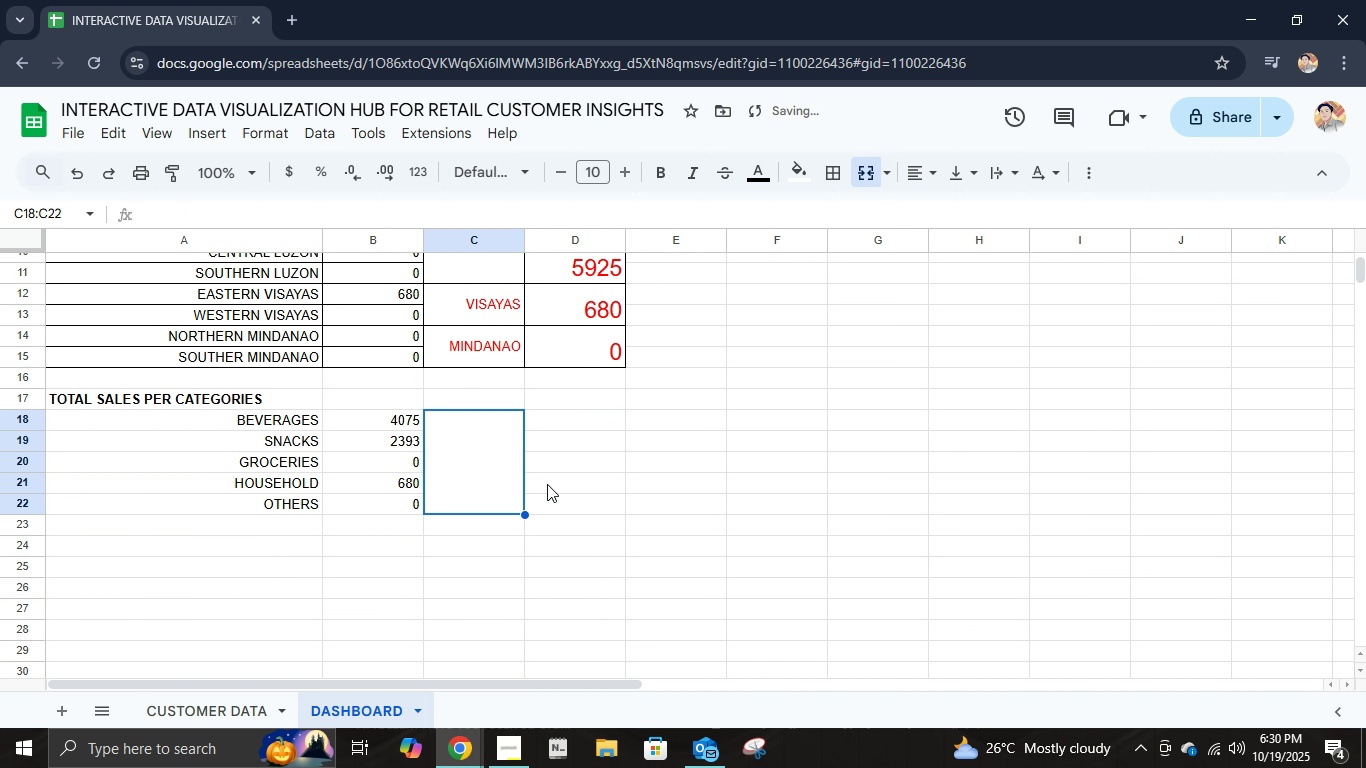 
key(Delete)
 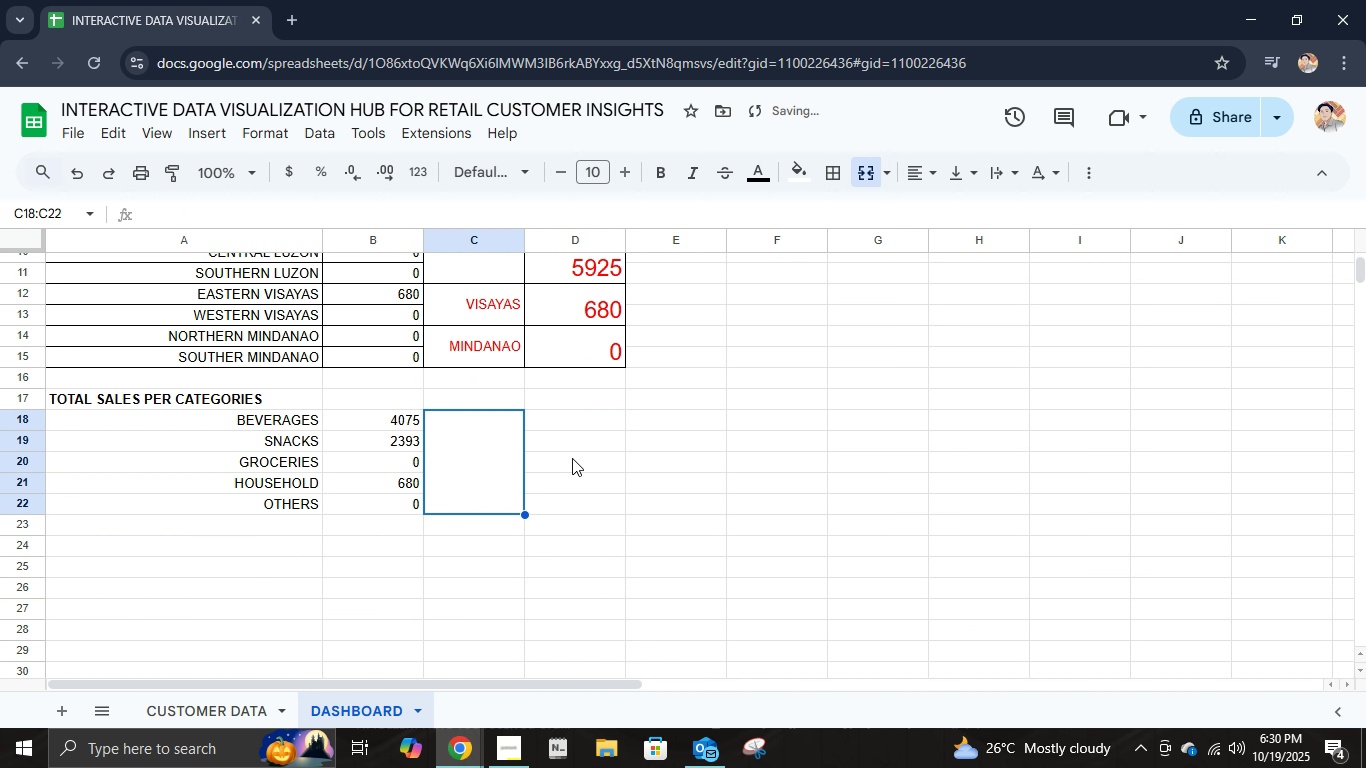 
key(Control+Z)
 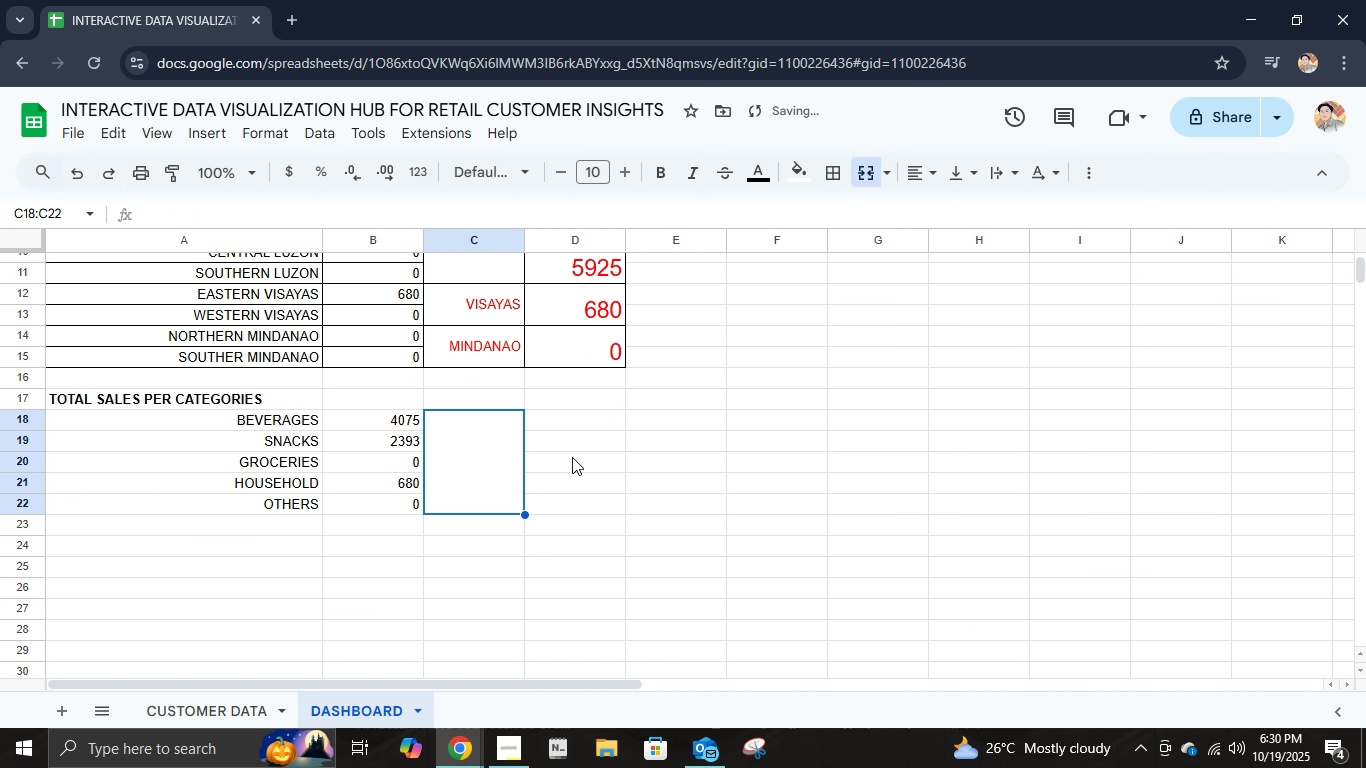 
key(Control+Z)
 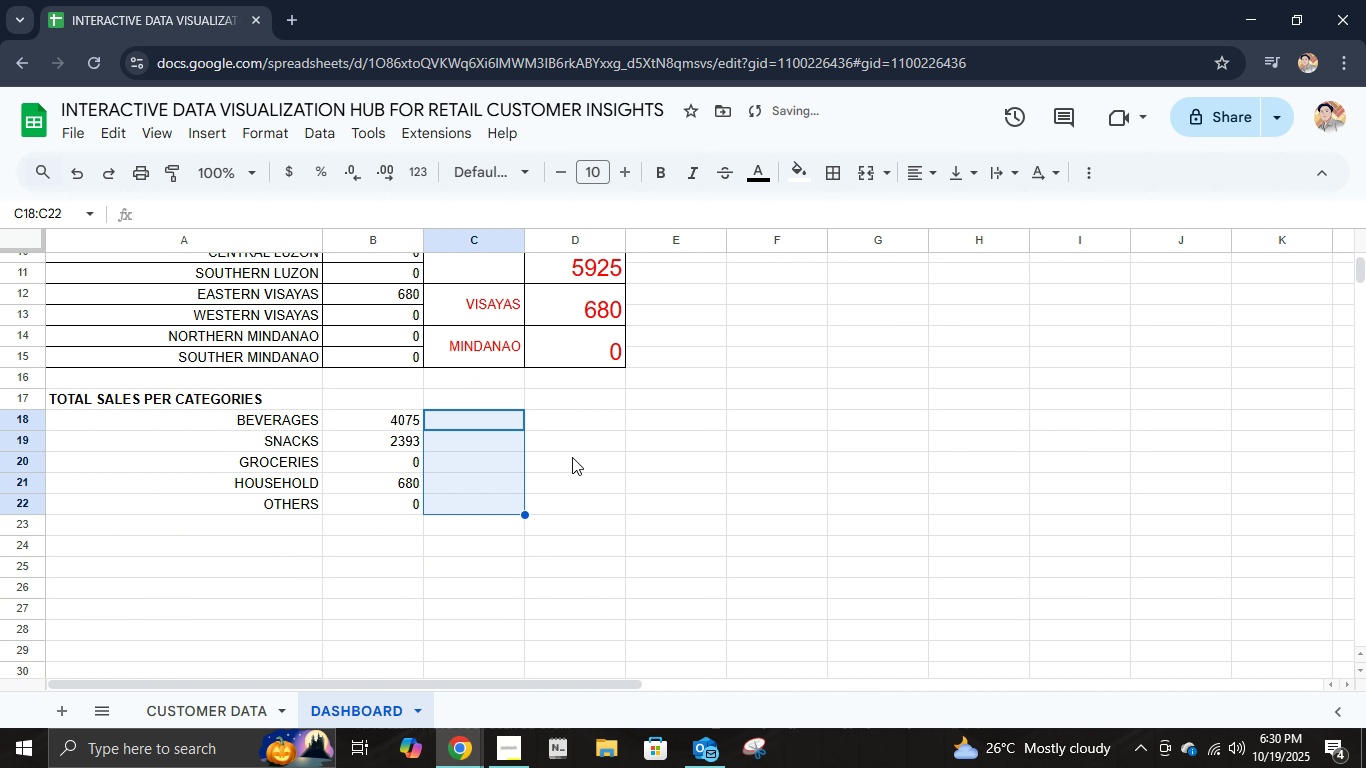 
key(Control+Z)
 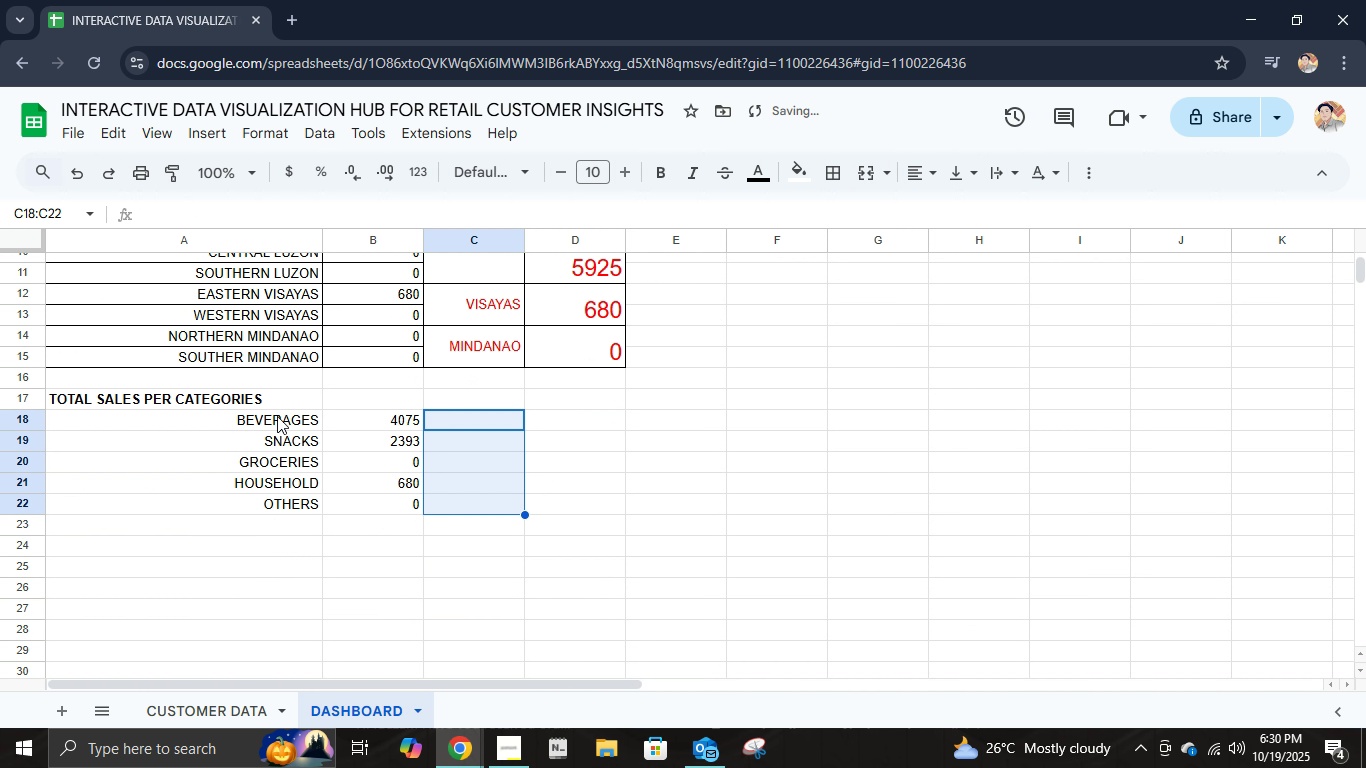 
left_click([275, 398])
 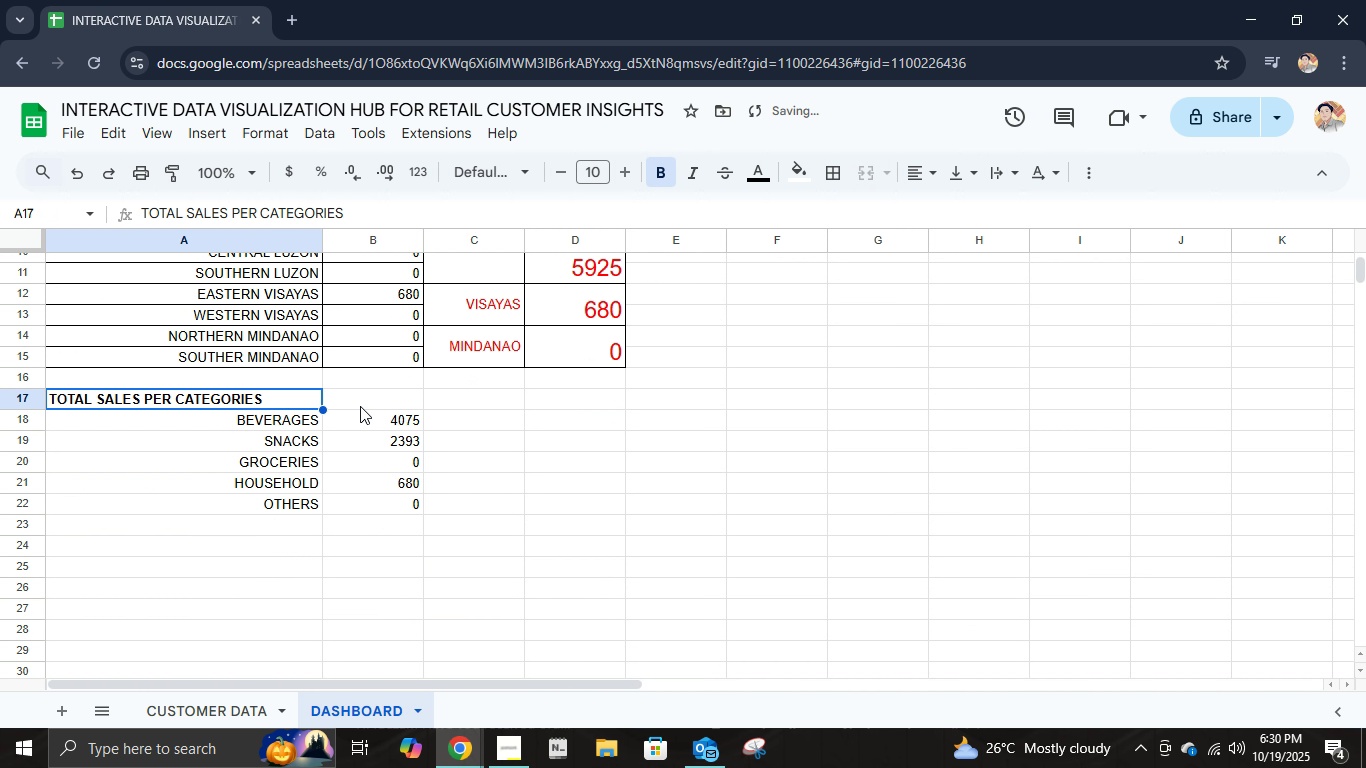 
hold_key(key=ShiftLeft, duration=0.63)
left_click([360, 406])
 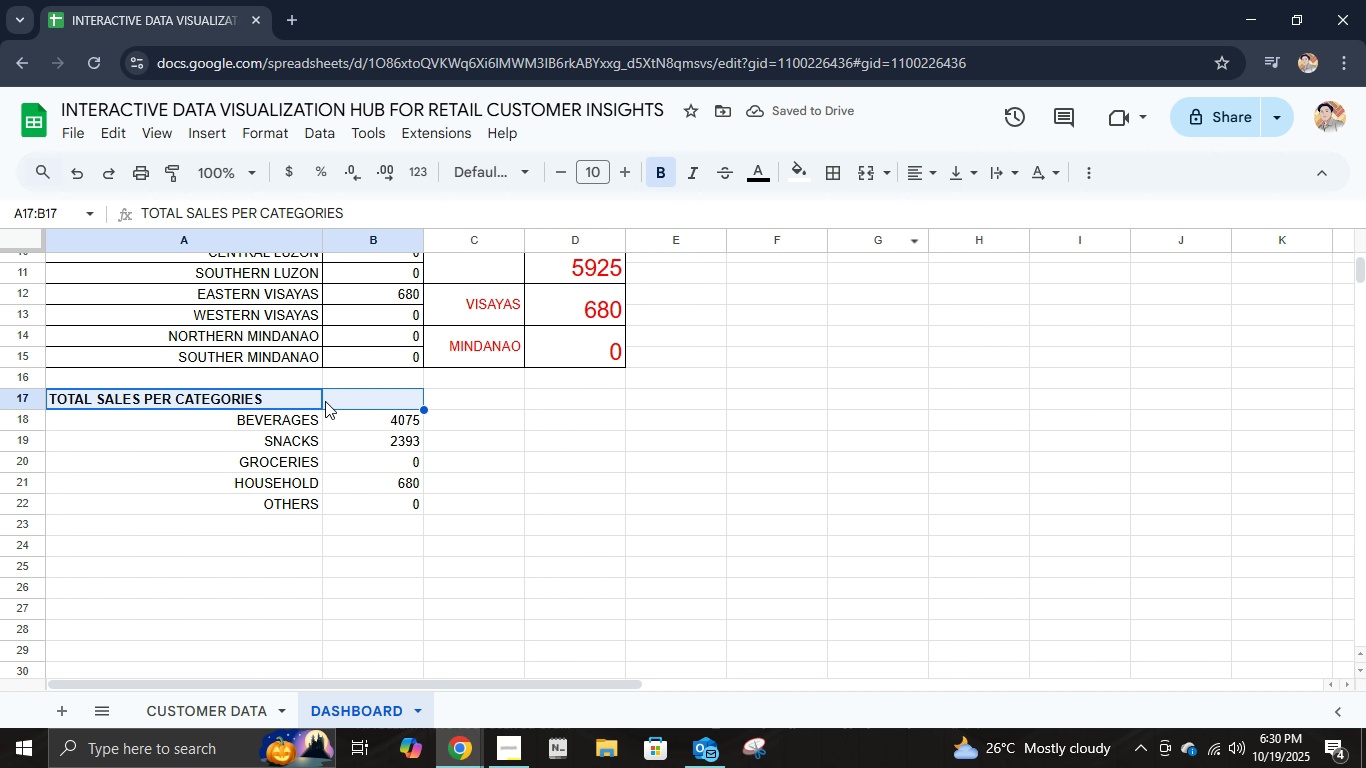 
left_click([871, 169])
 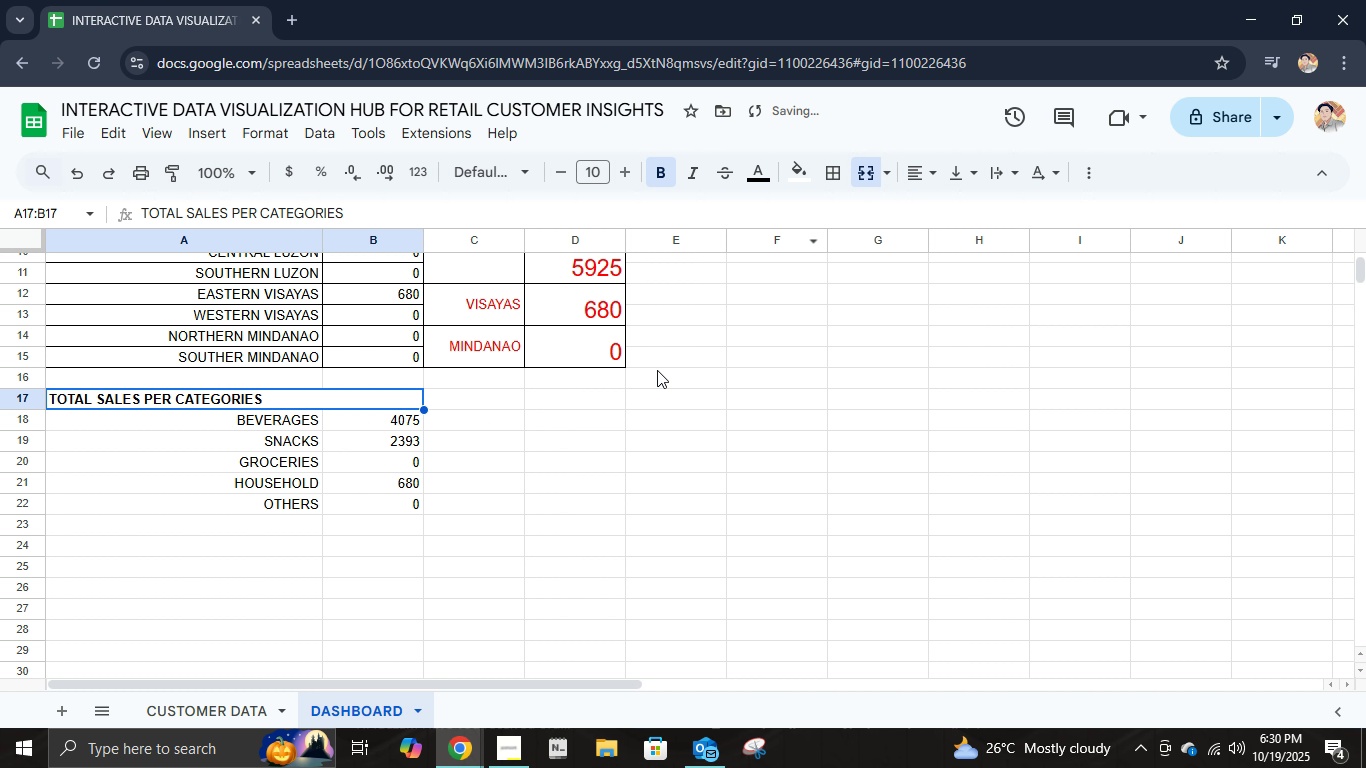 
hold_key(key=ShiftLeft, duration=1.06)
left_click([396, 496])
 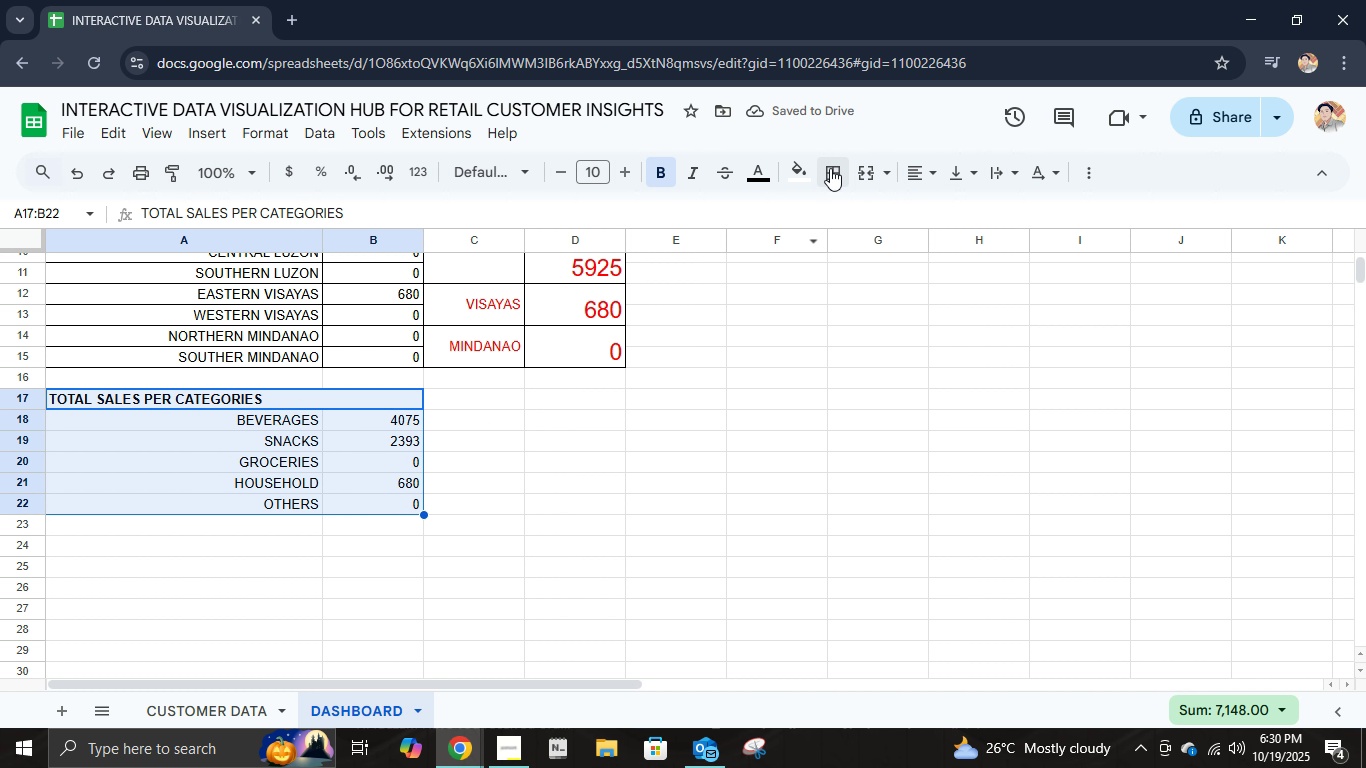 
left_click([830, 168])
 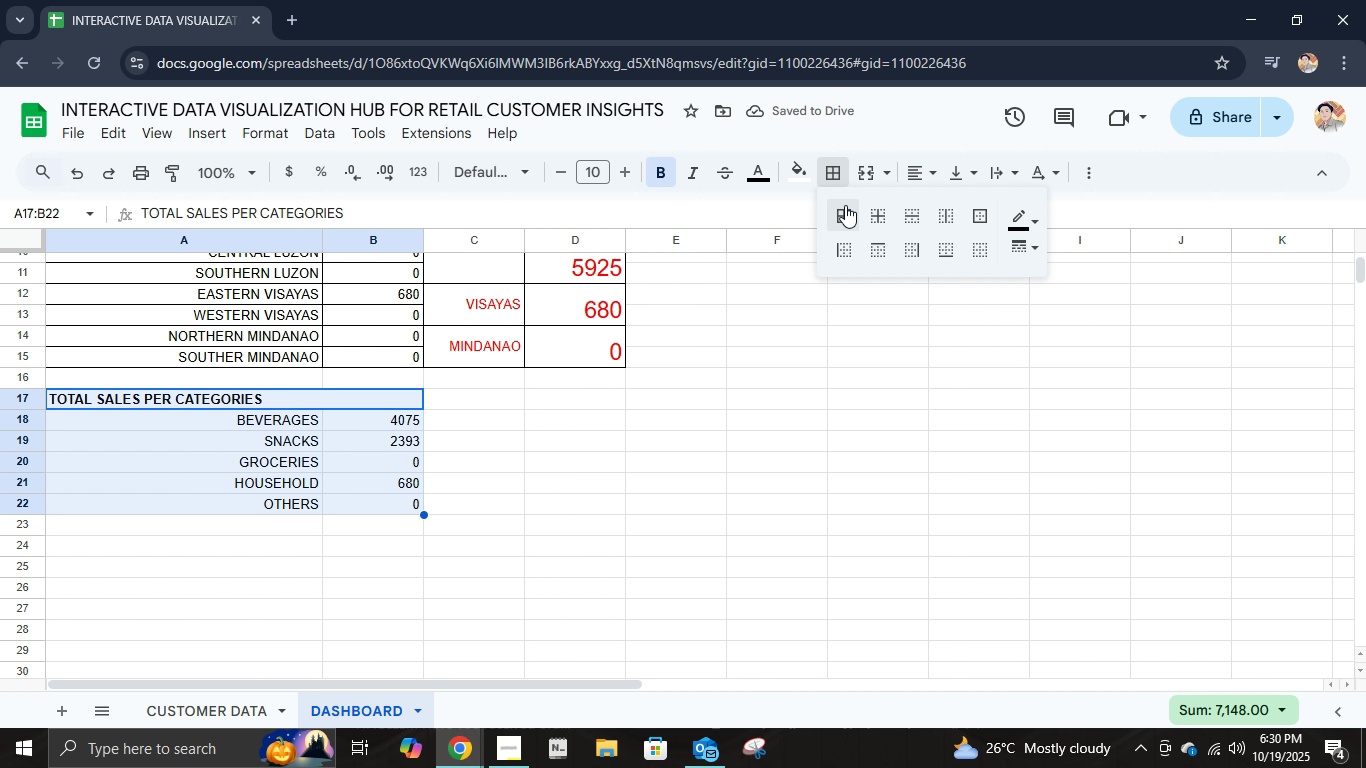 
left_click([845, 207])
 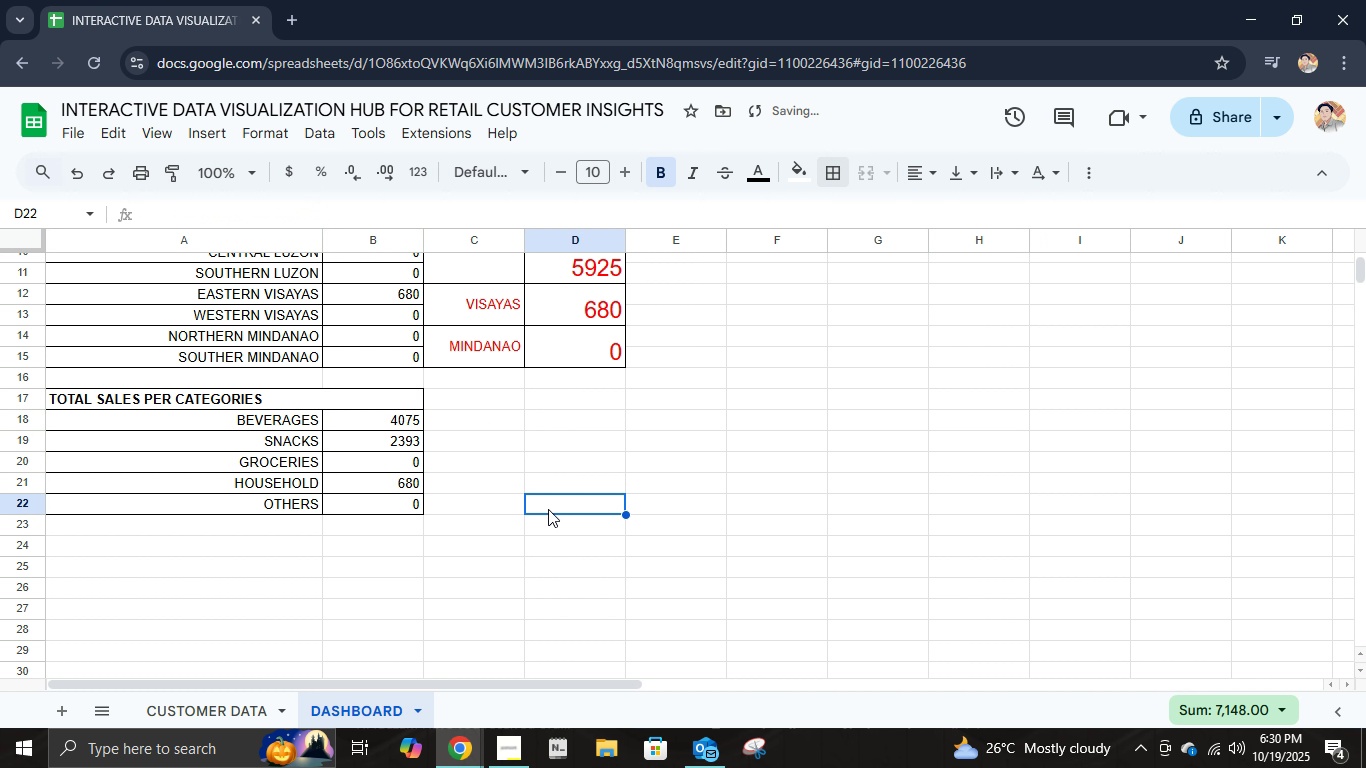 
left_click([548, 505])
 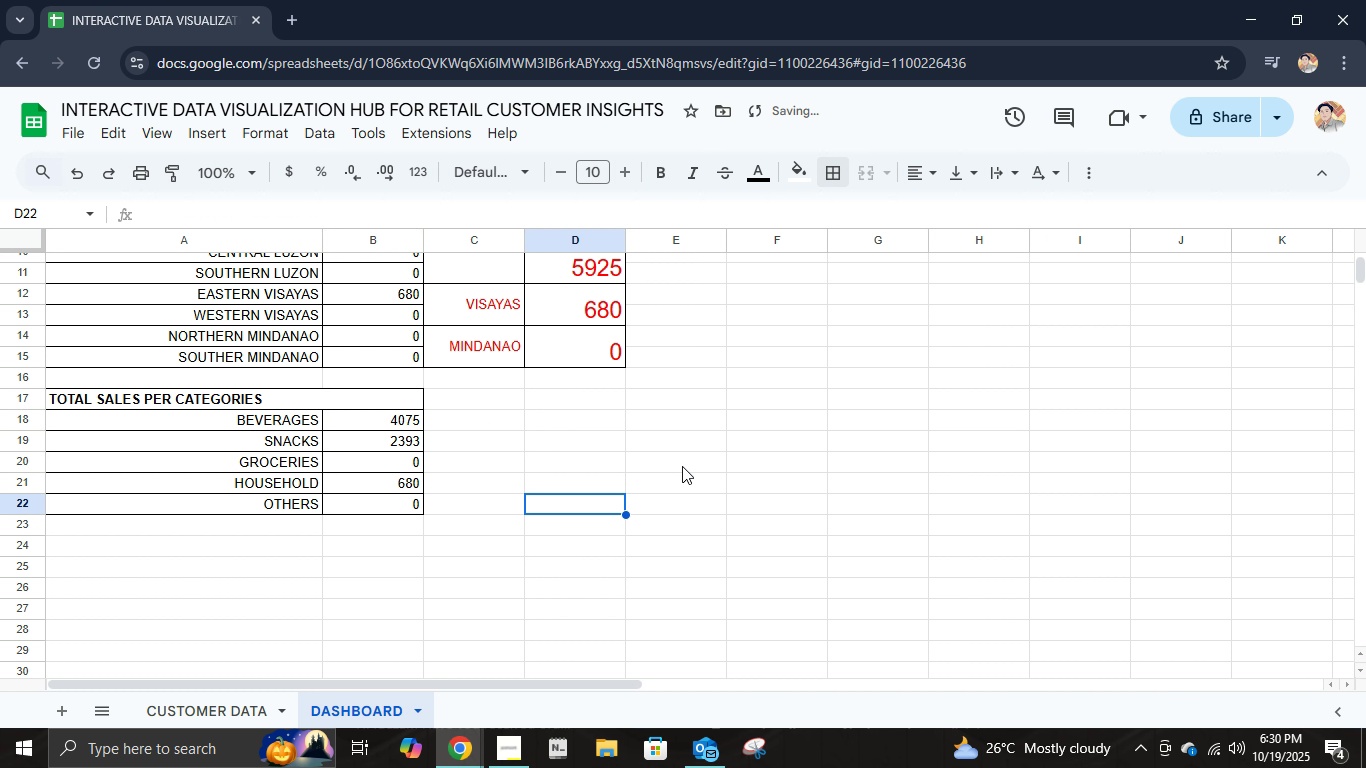 
scroll: coordinate [682, 466], scroll_direction: up, amount: 3.0
 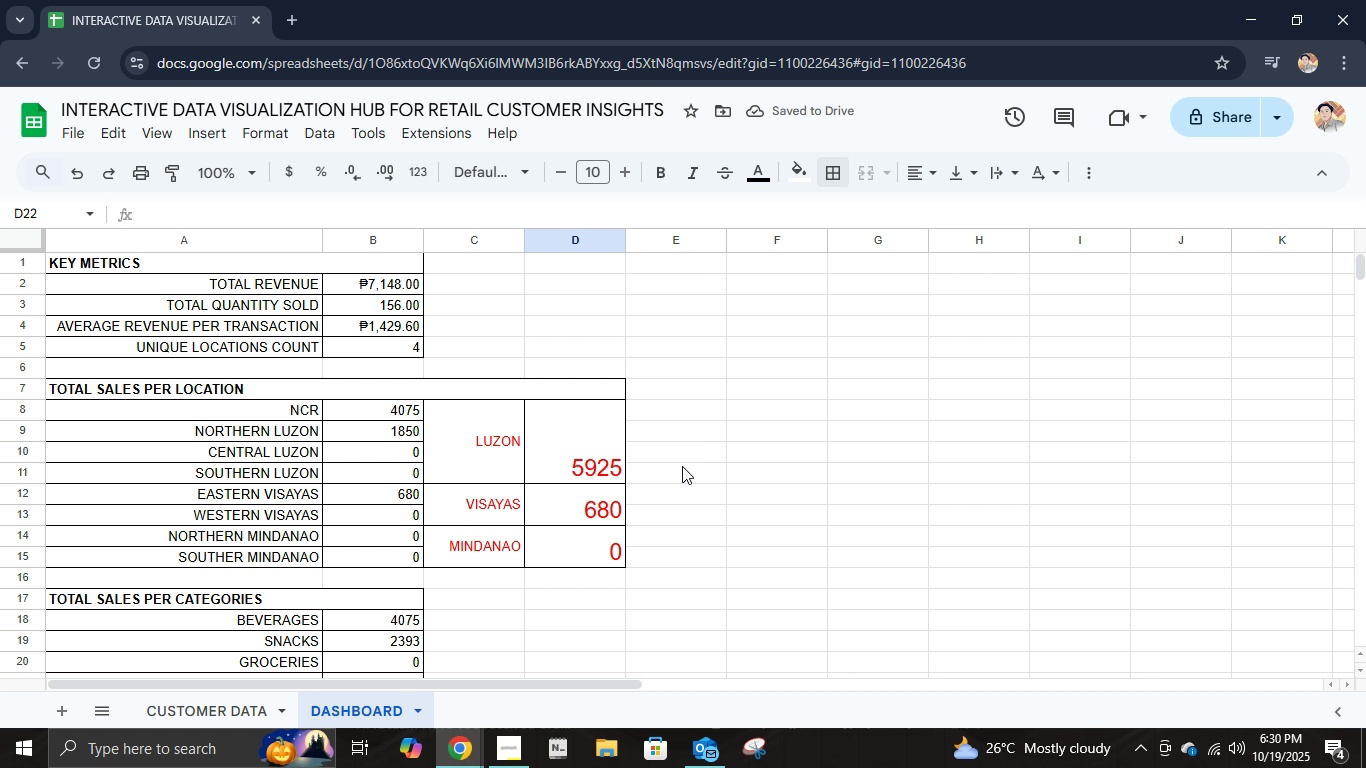 
scroll: coordinate [682, 466], scroll_direction: down, amount: 1.0
 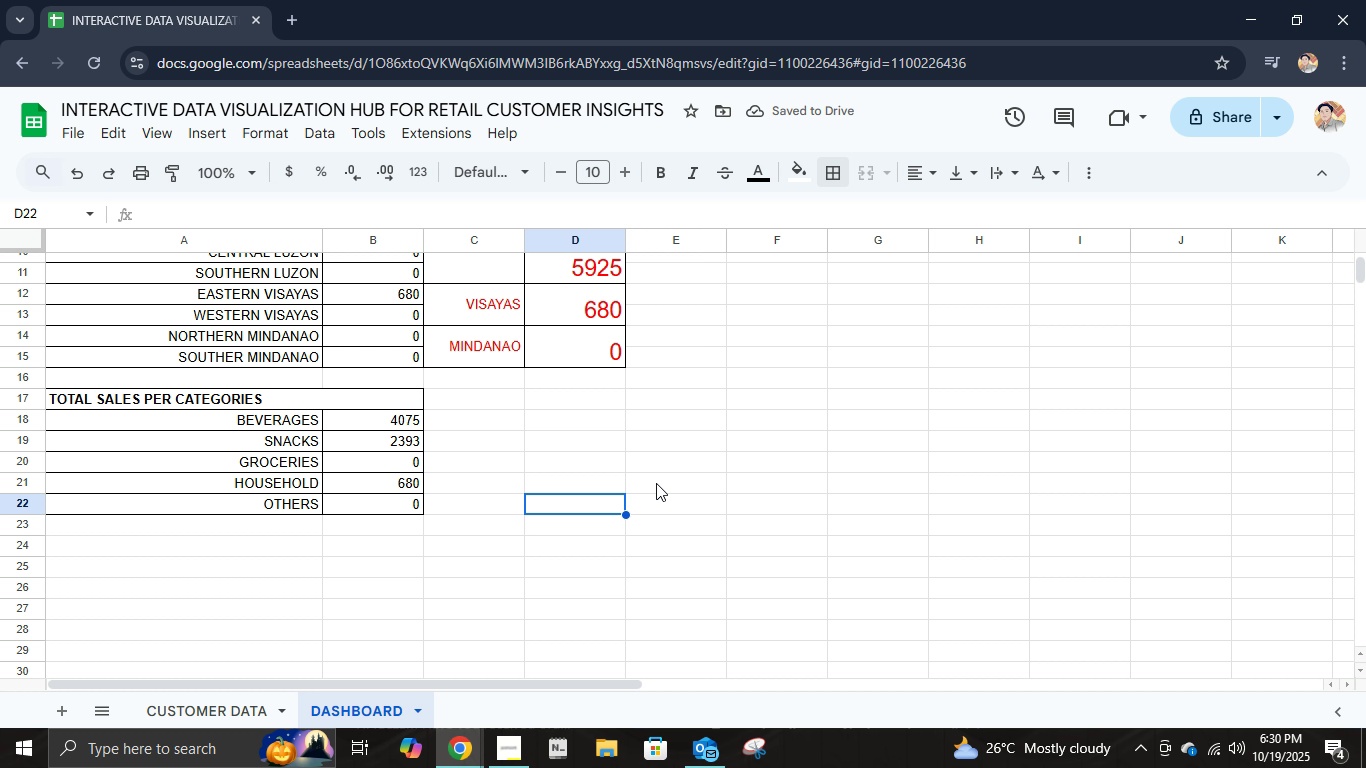 
left_click([259, 711])
 